 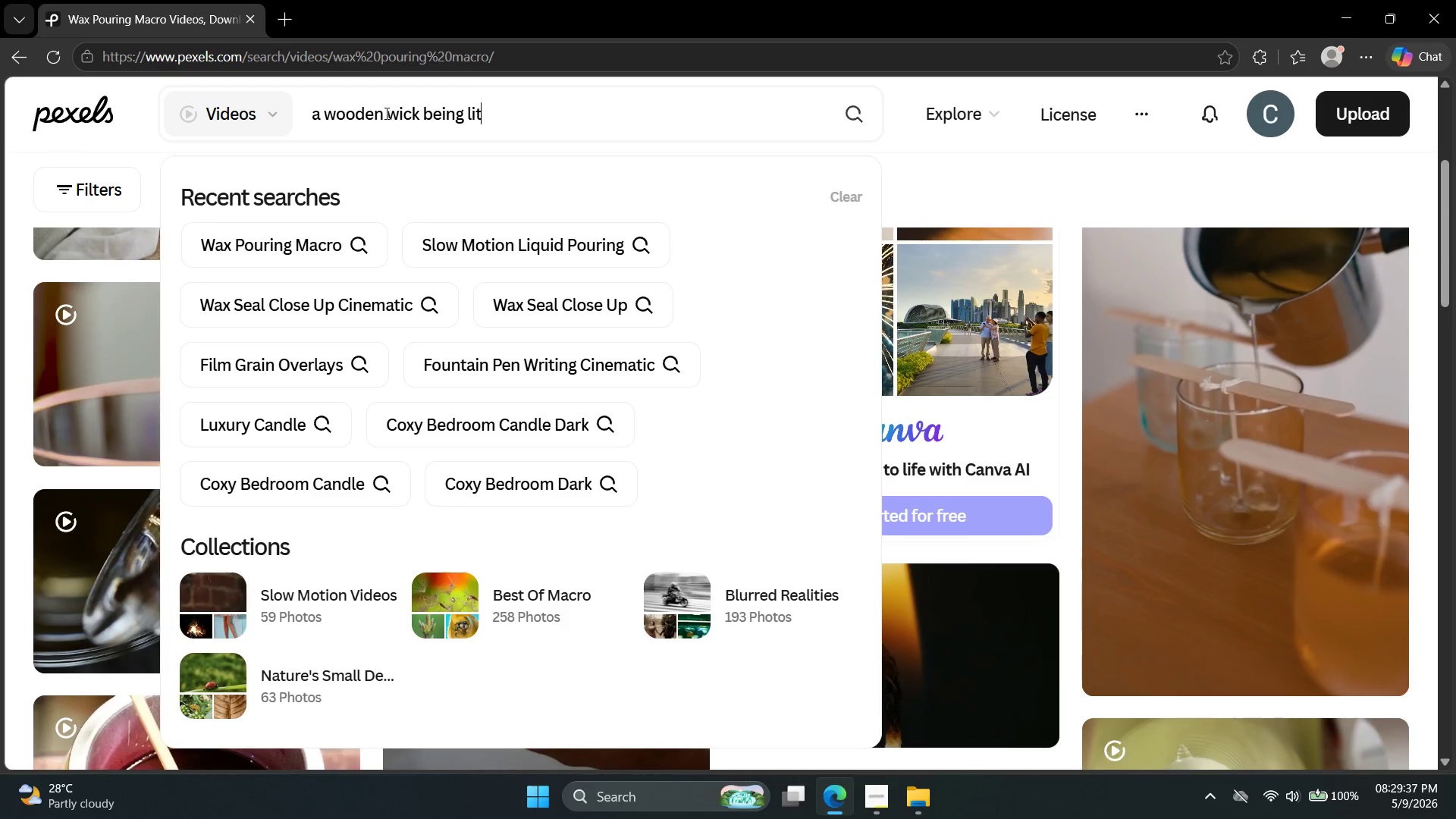 
key(Enter)
 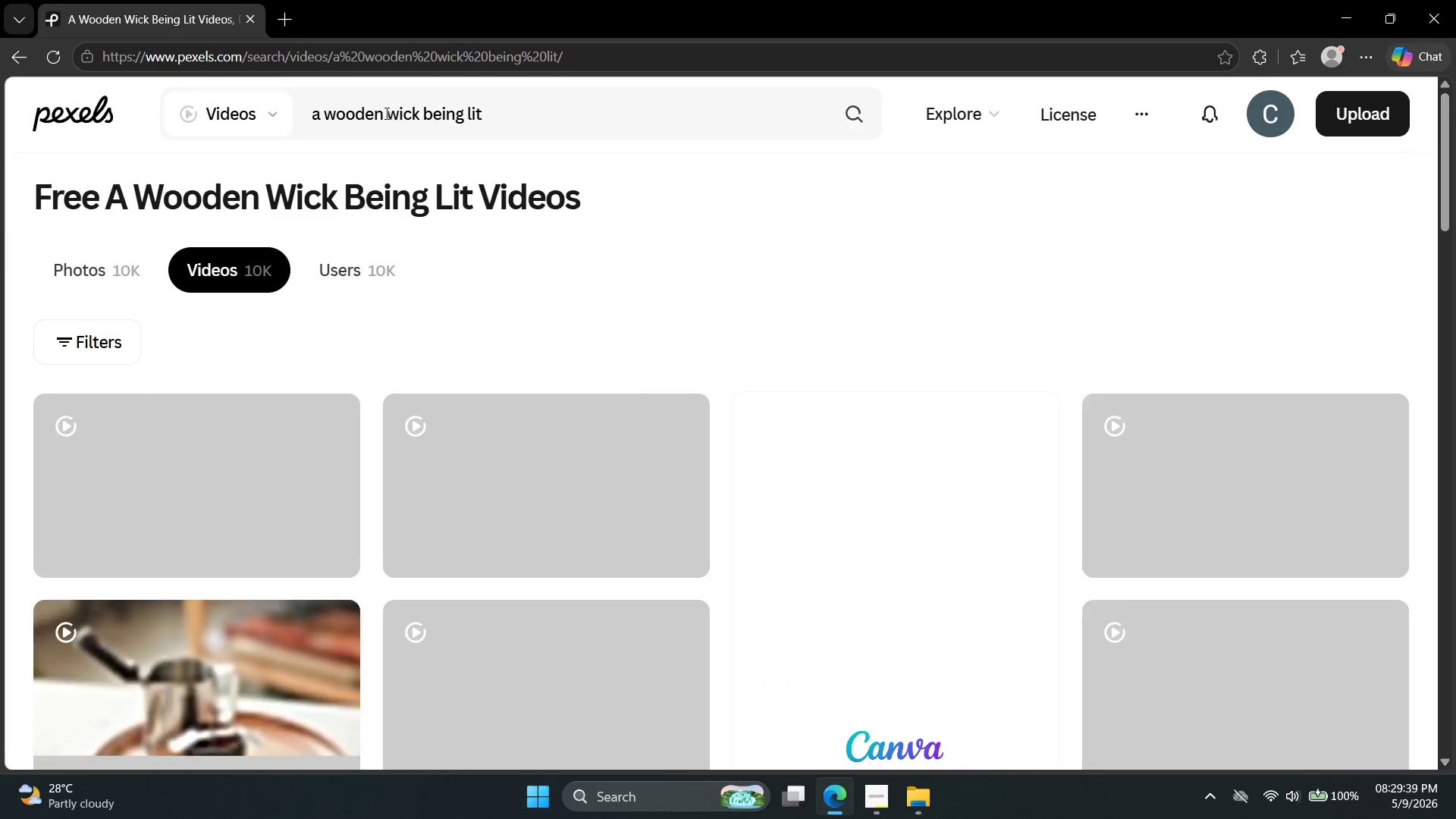 
scroll: coordinate [566, 391], scroll_direction: down, amount: 12.0
 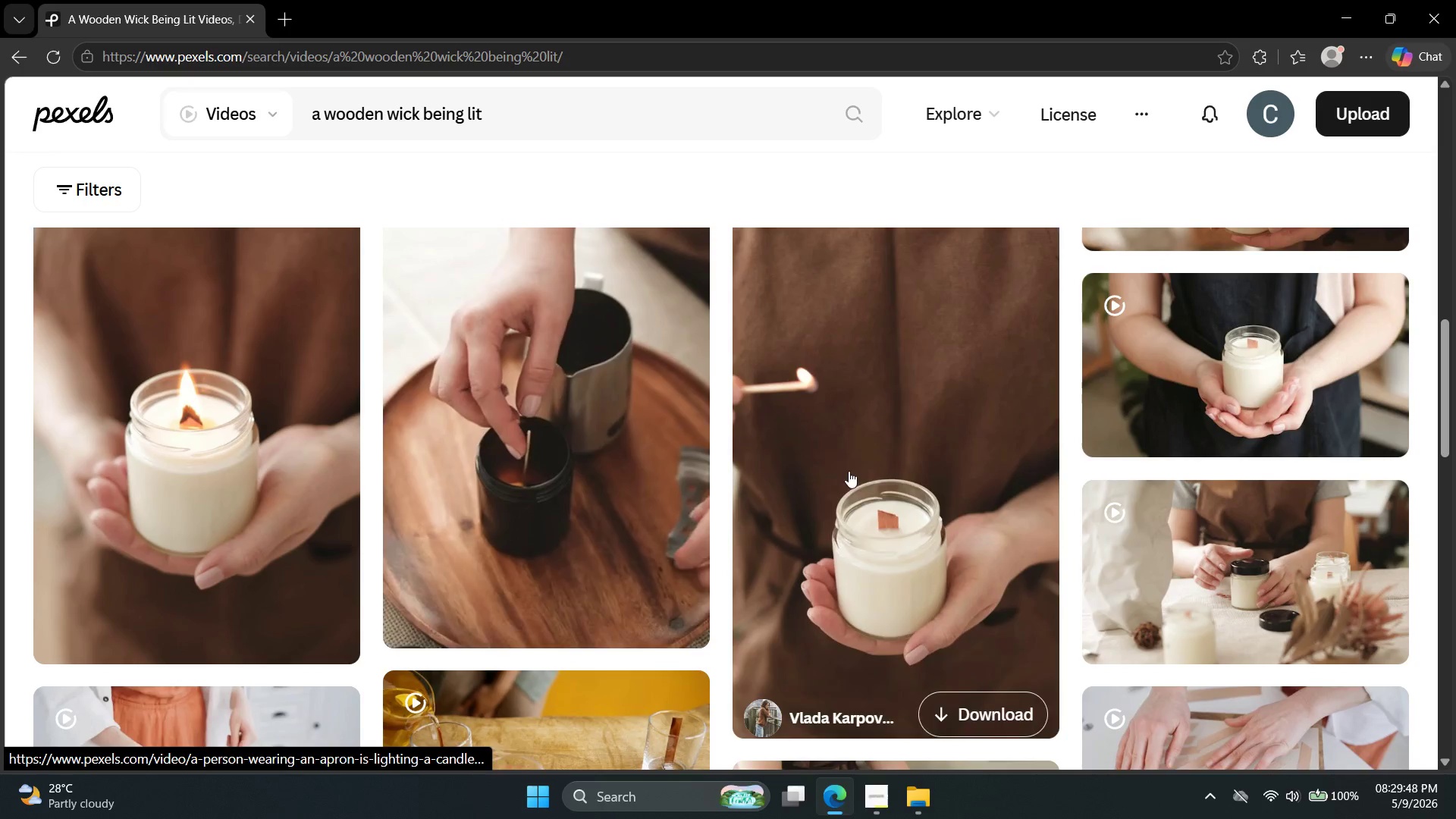 
left_click([871, 475])
 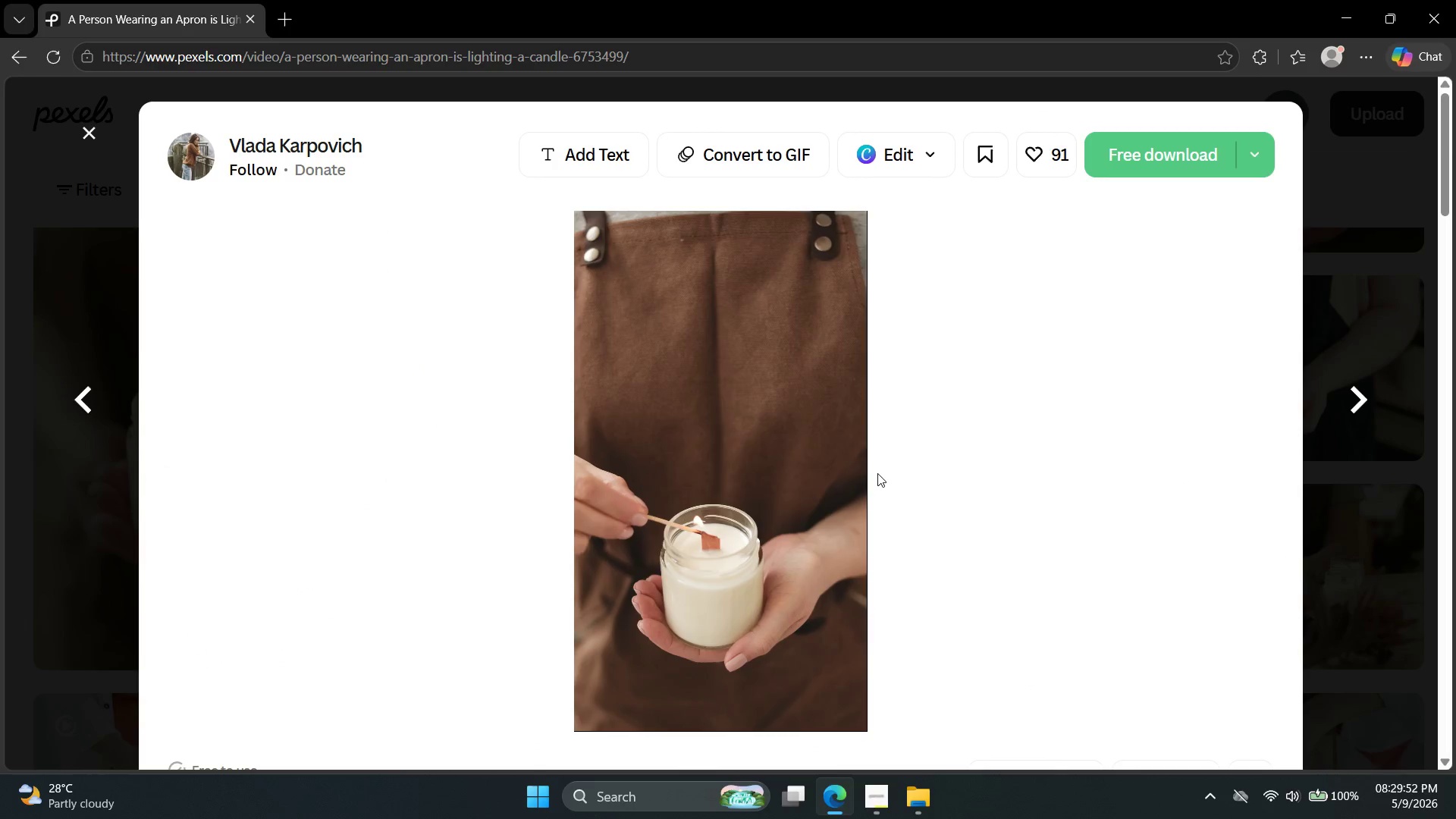 
wait(5.17)
 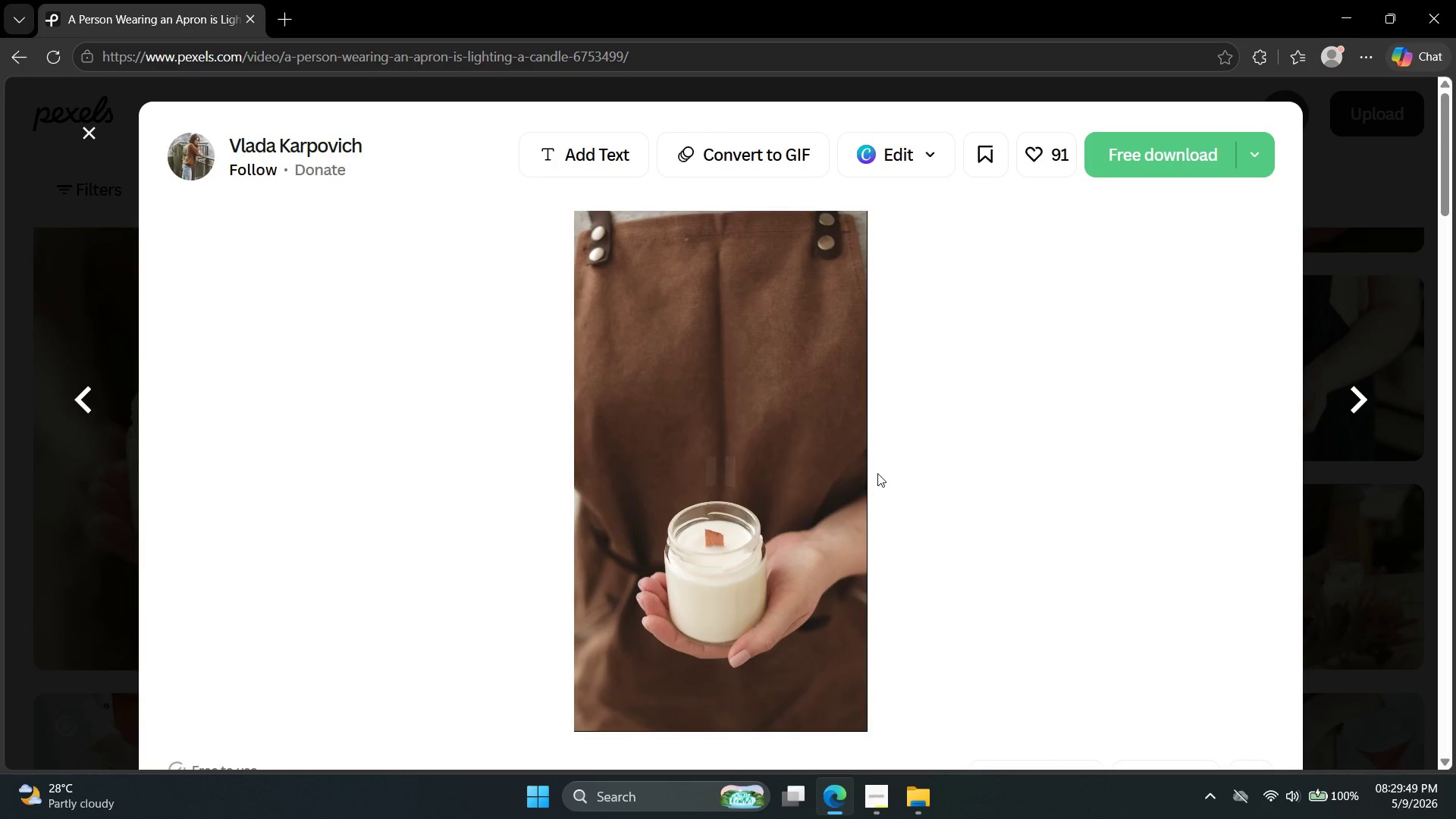 
left_click([1111, 146])
 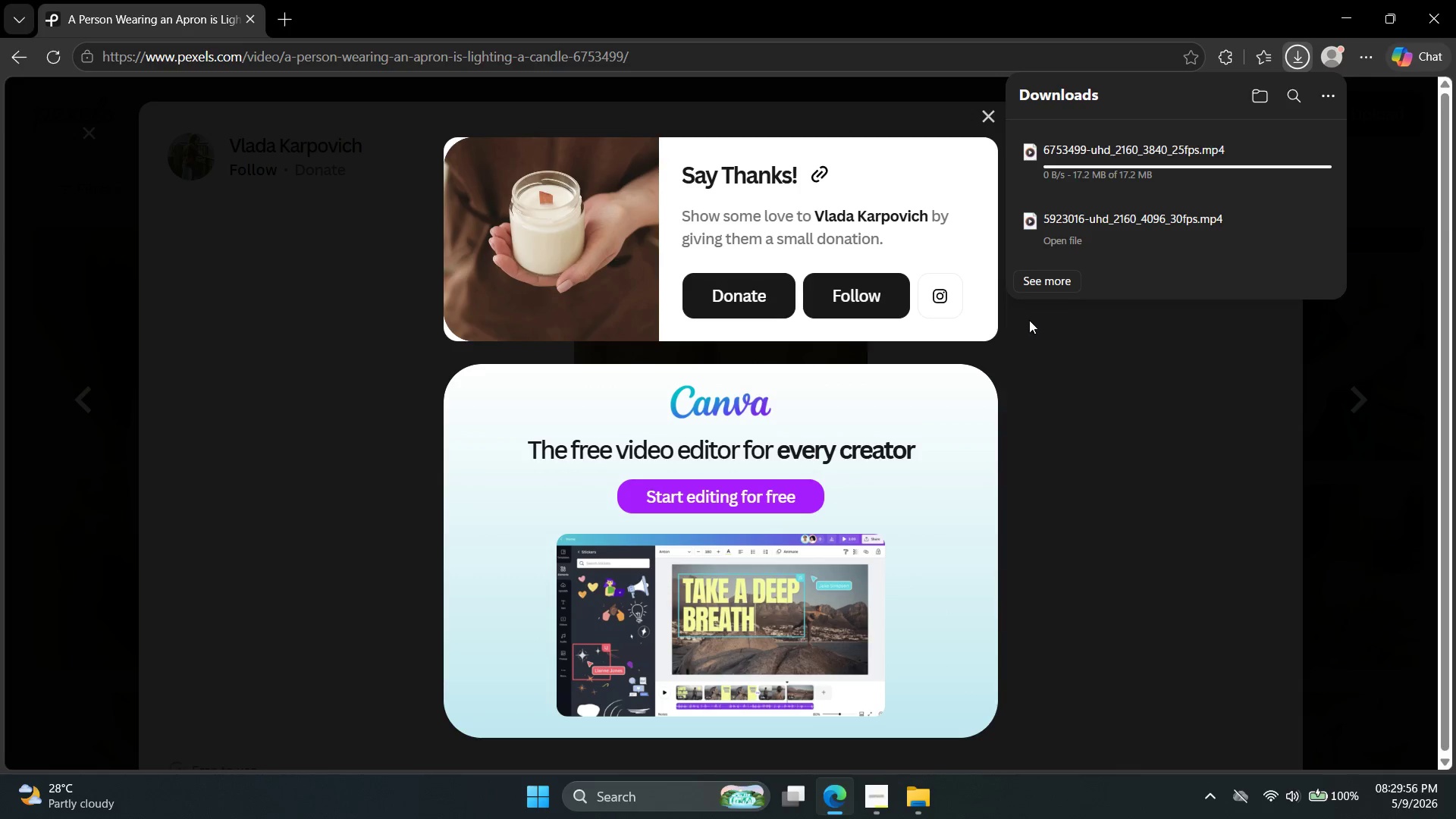 
wait(8.09)
 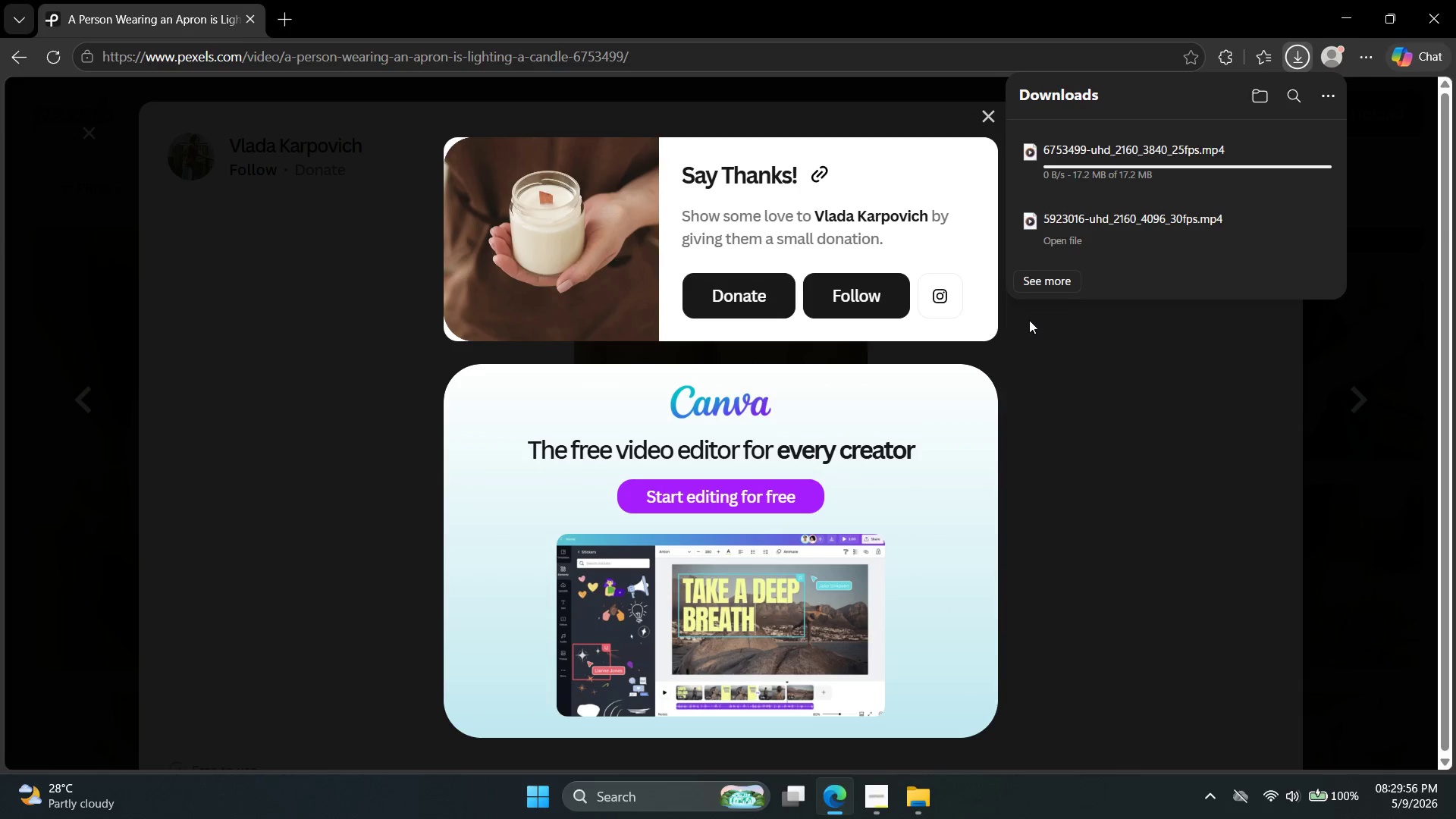 
left_click([230, 303])
 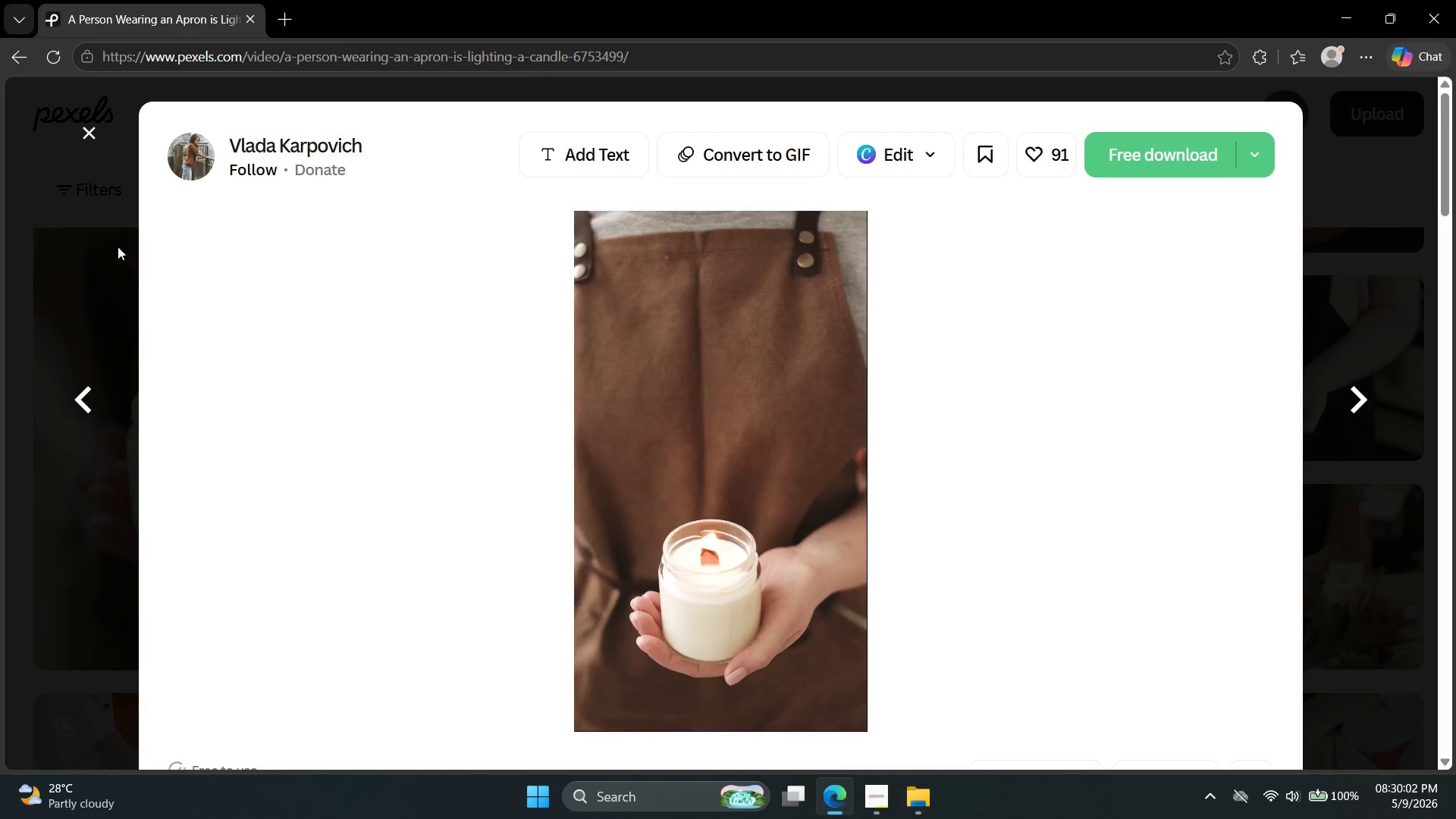 
left_click([110, 241])
 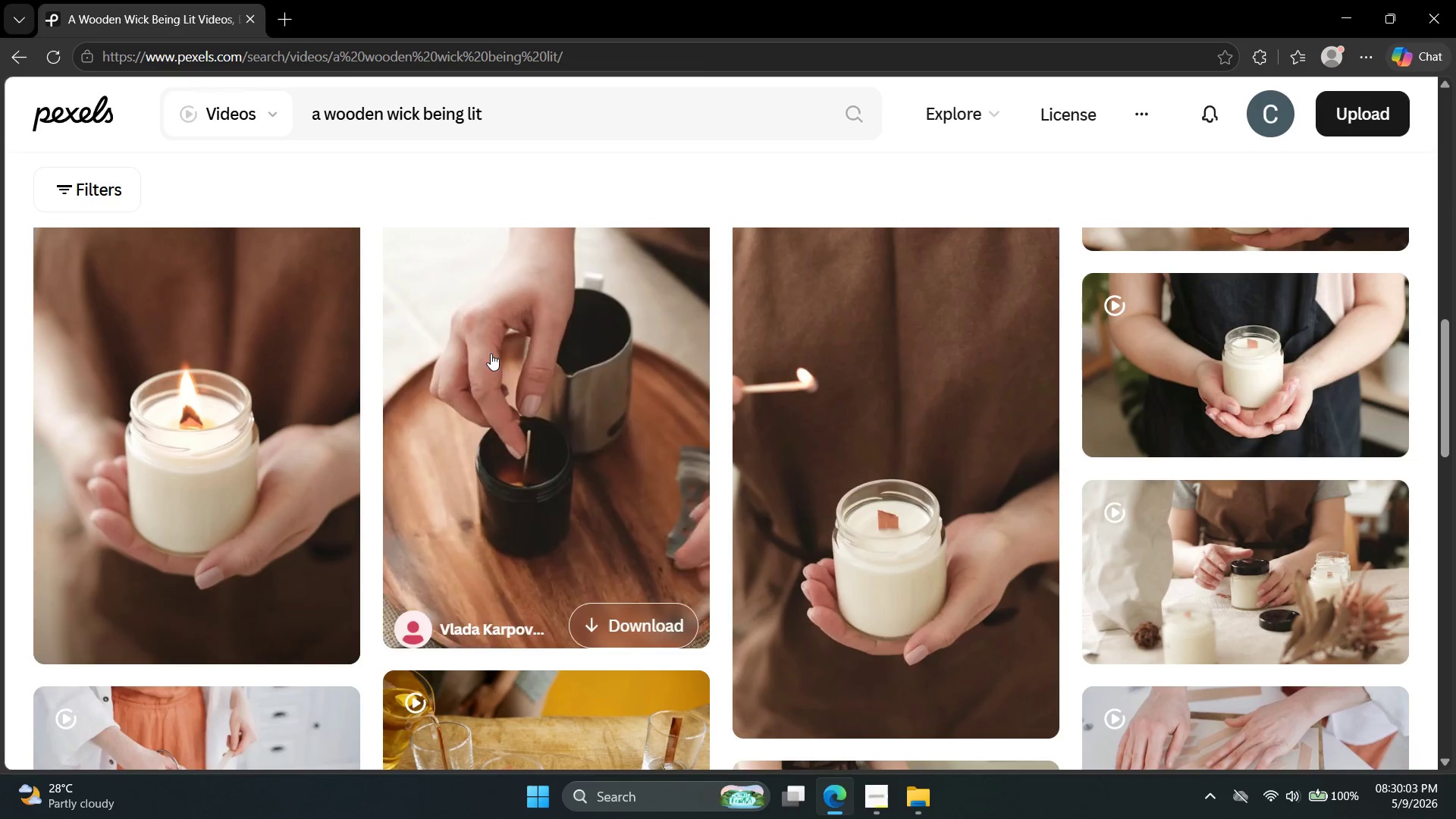 
scroll: coordinate [730, 466], scroll_direction: down, amount: 10.0
 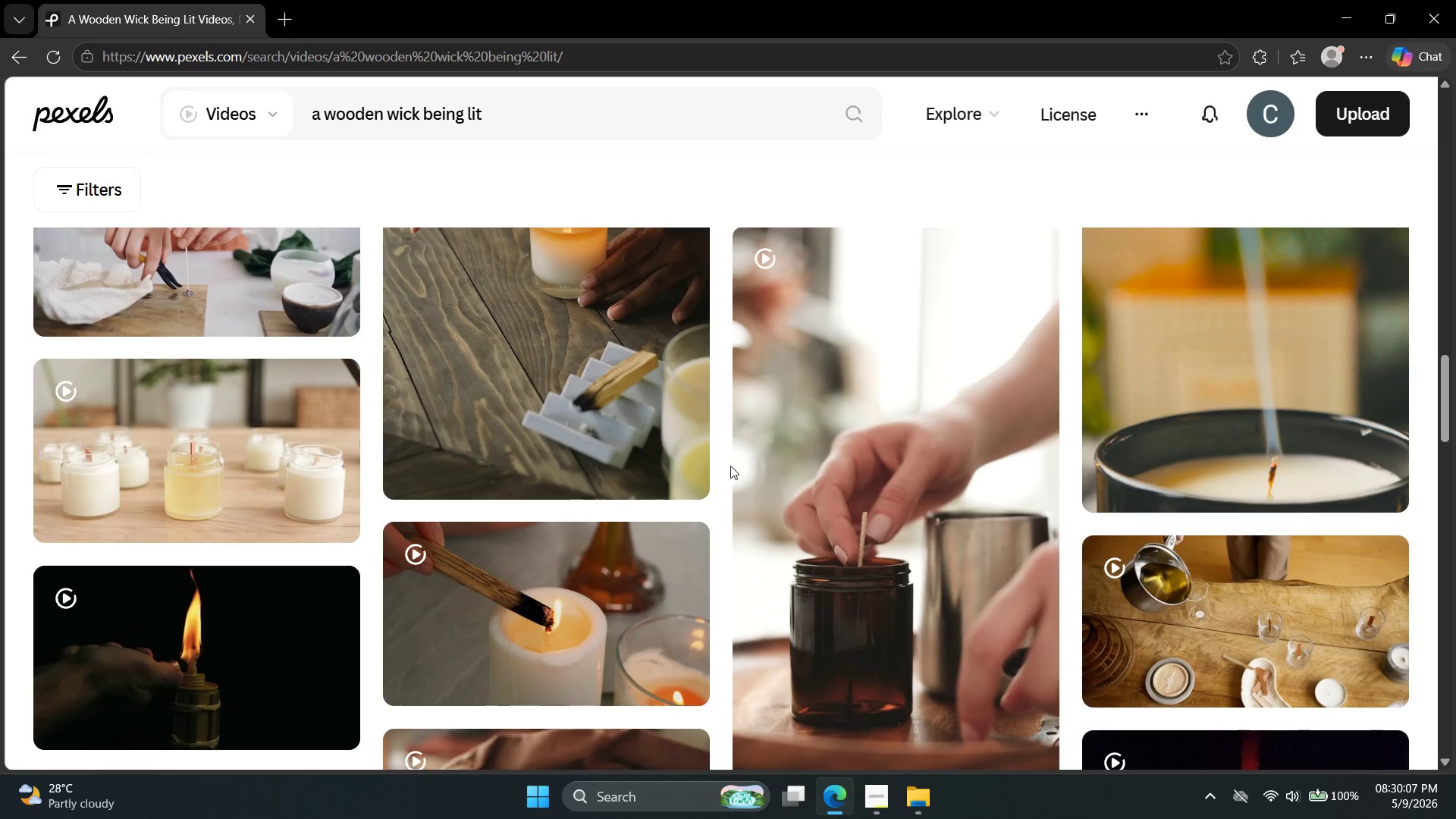 
left_click([1199, 538])
 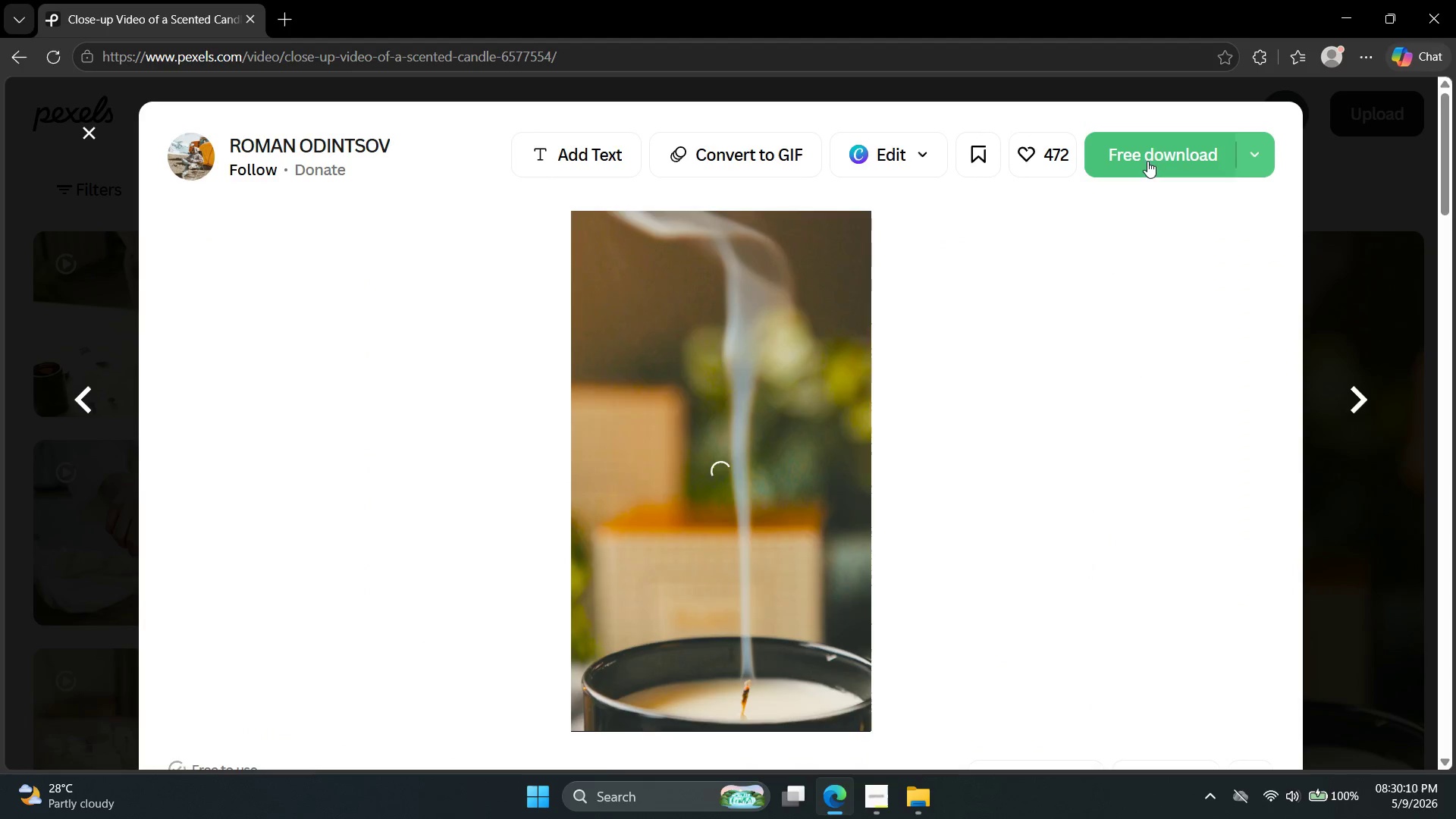 
scroll: coordinate [729, 470], scroll_direction: up, amount: 3.0
 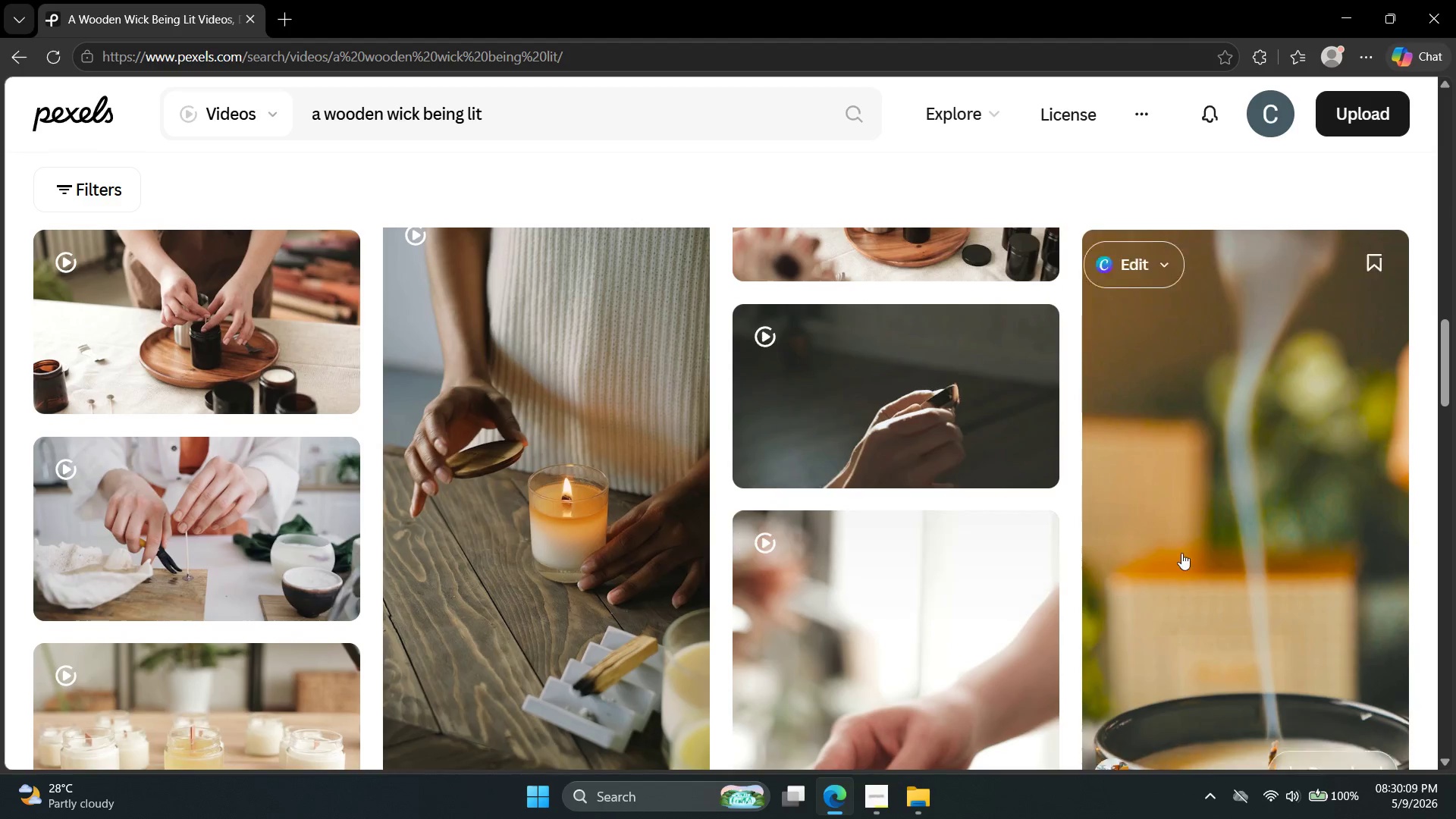 
left_click([1149, 148])
 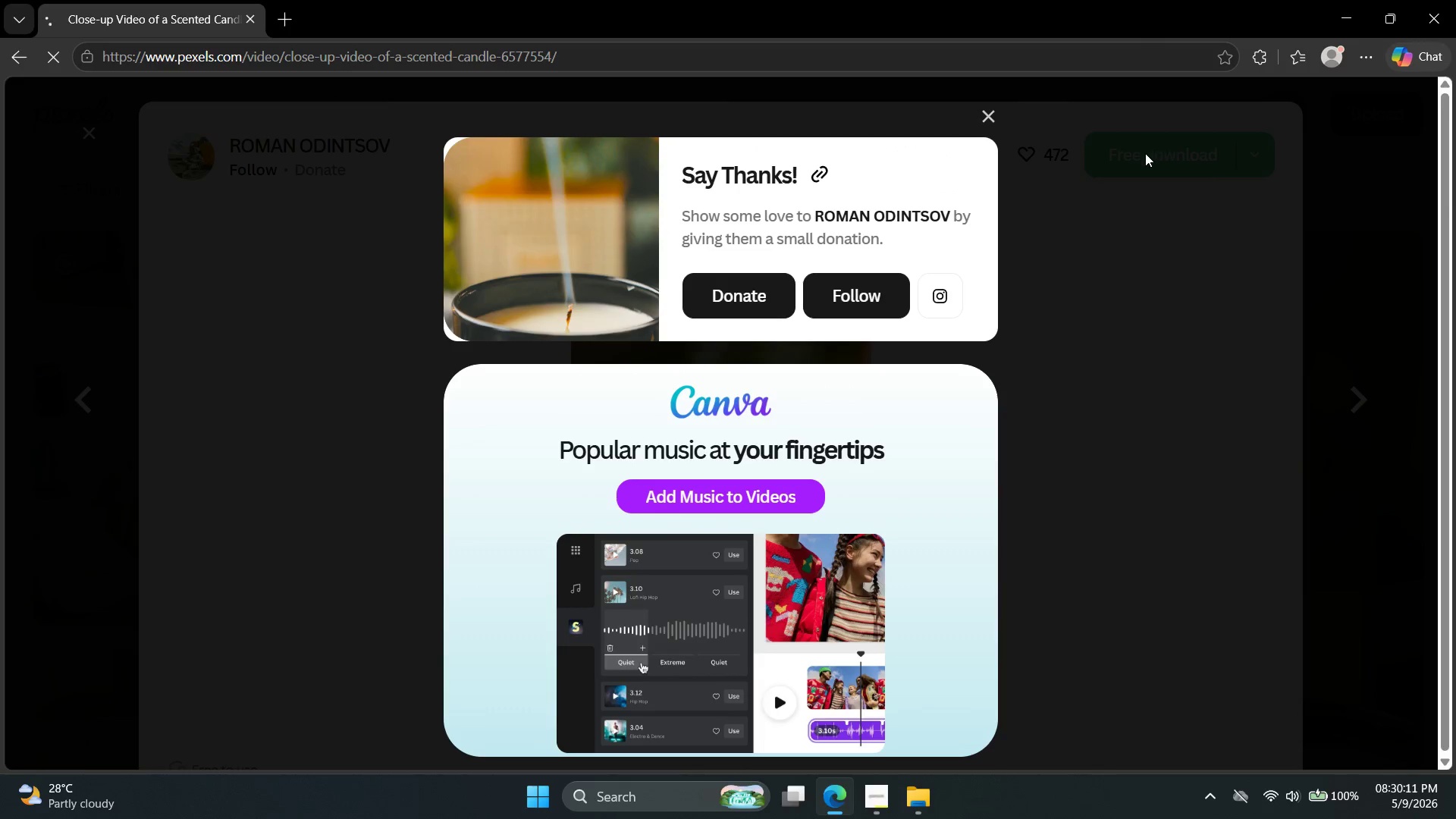 
mouse_move([1166, 250])
 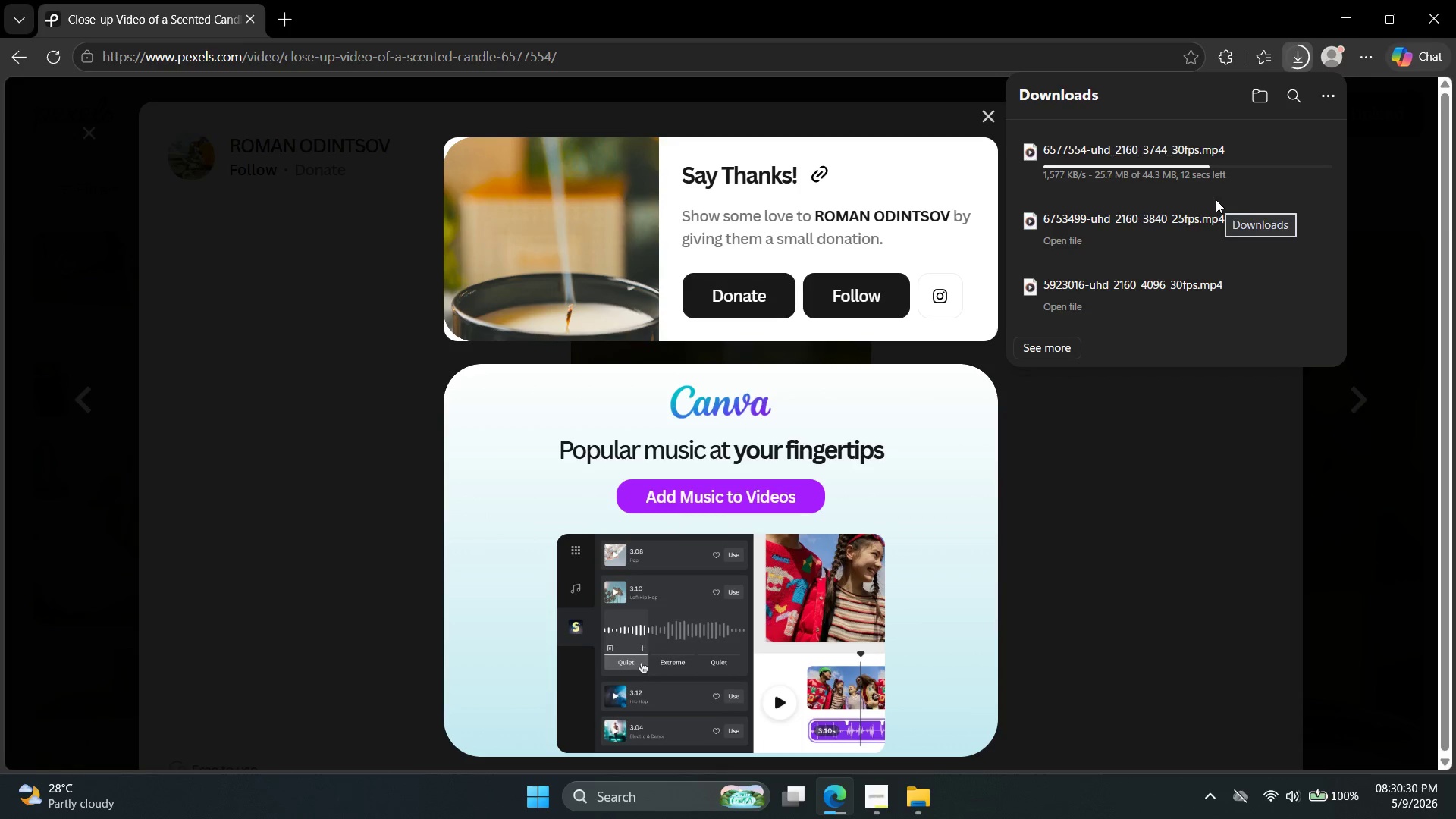 
wait(22.16)
 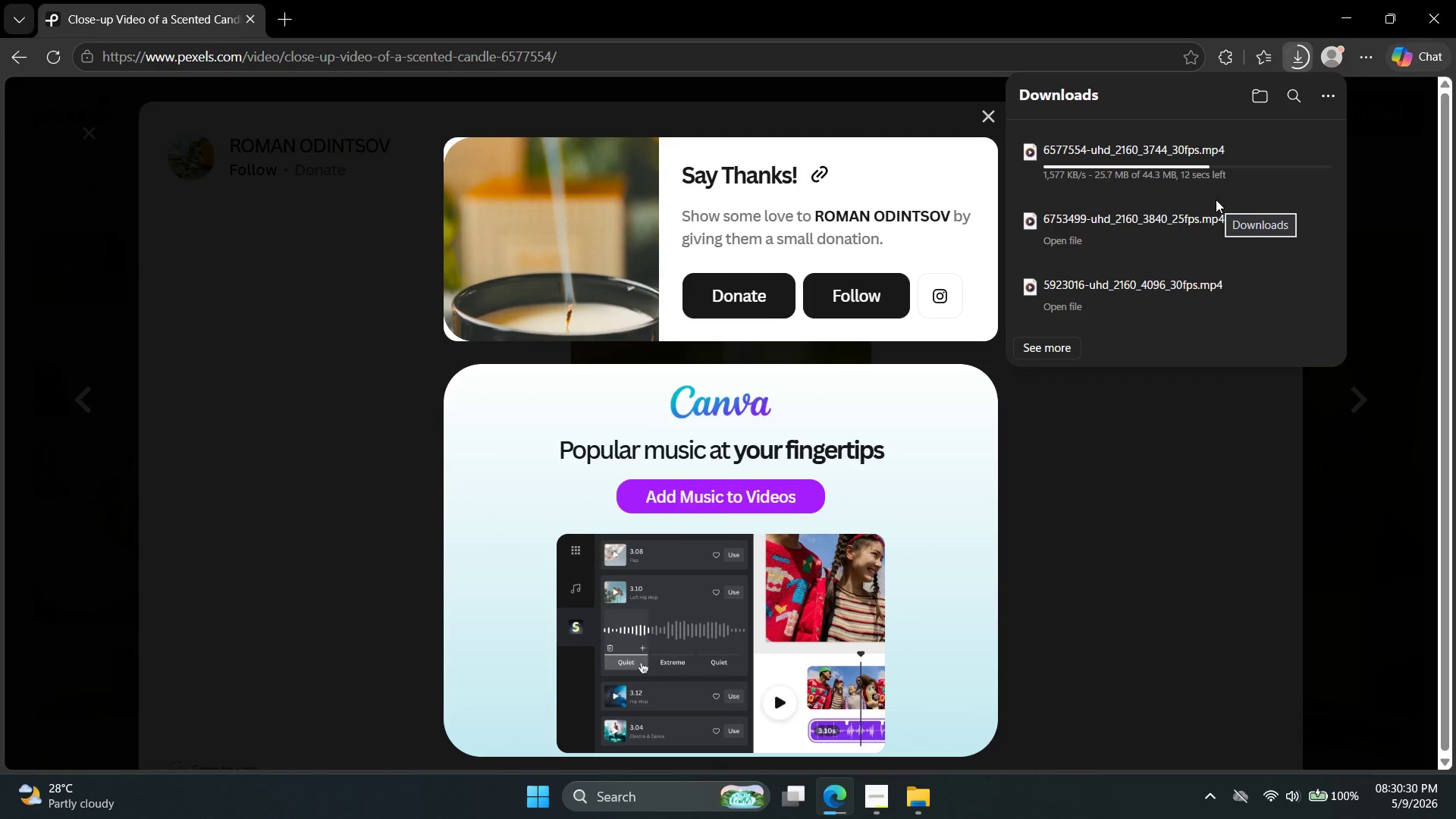 
left_click([285, 10])
 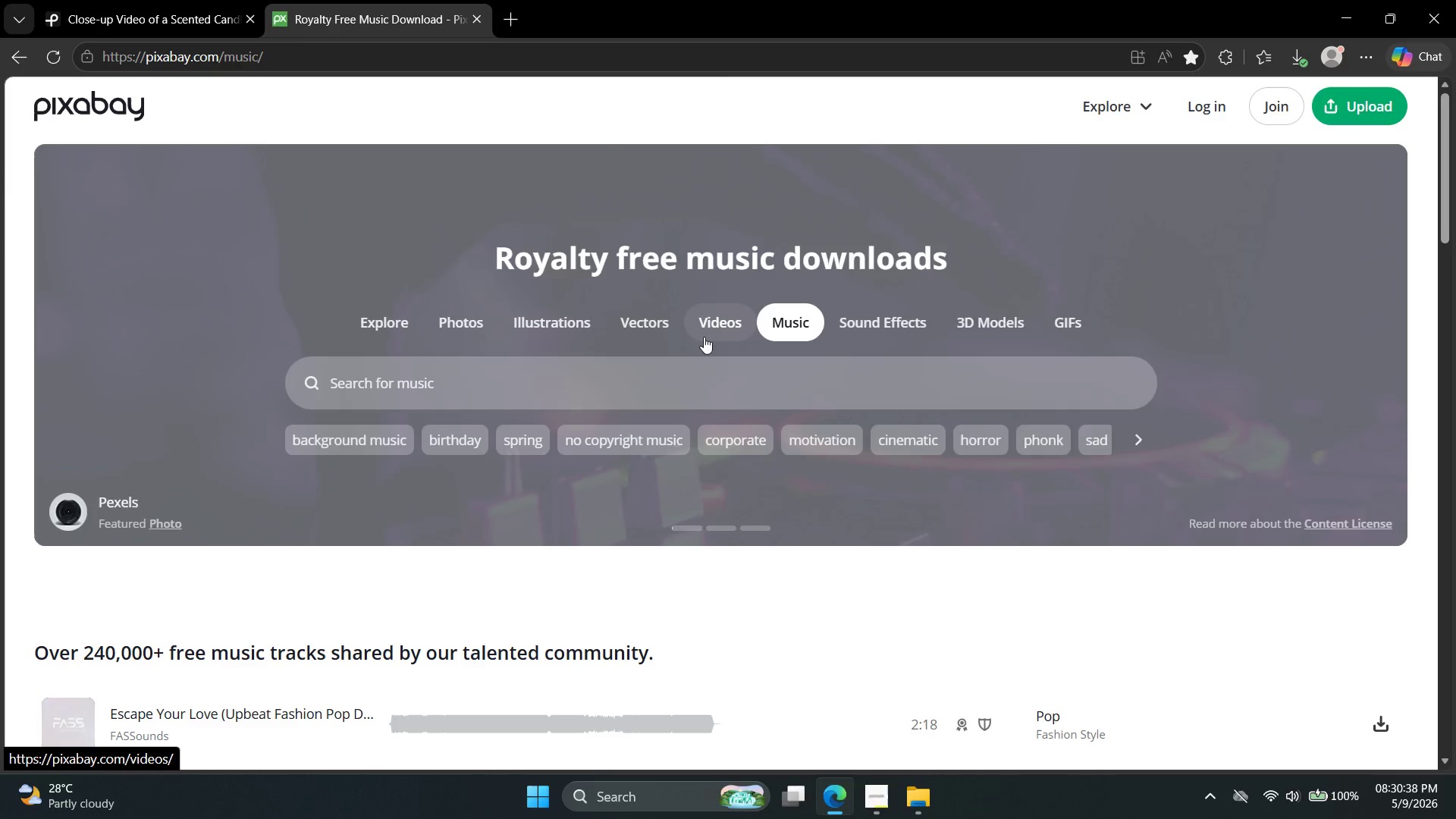 
left_click([702, 378])
 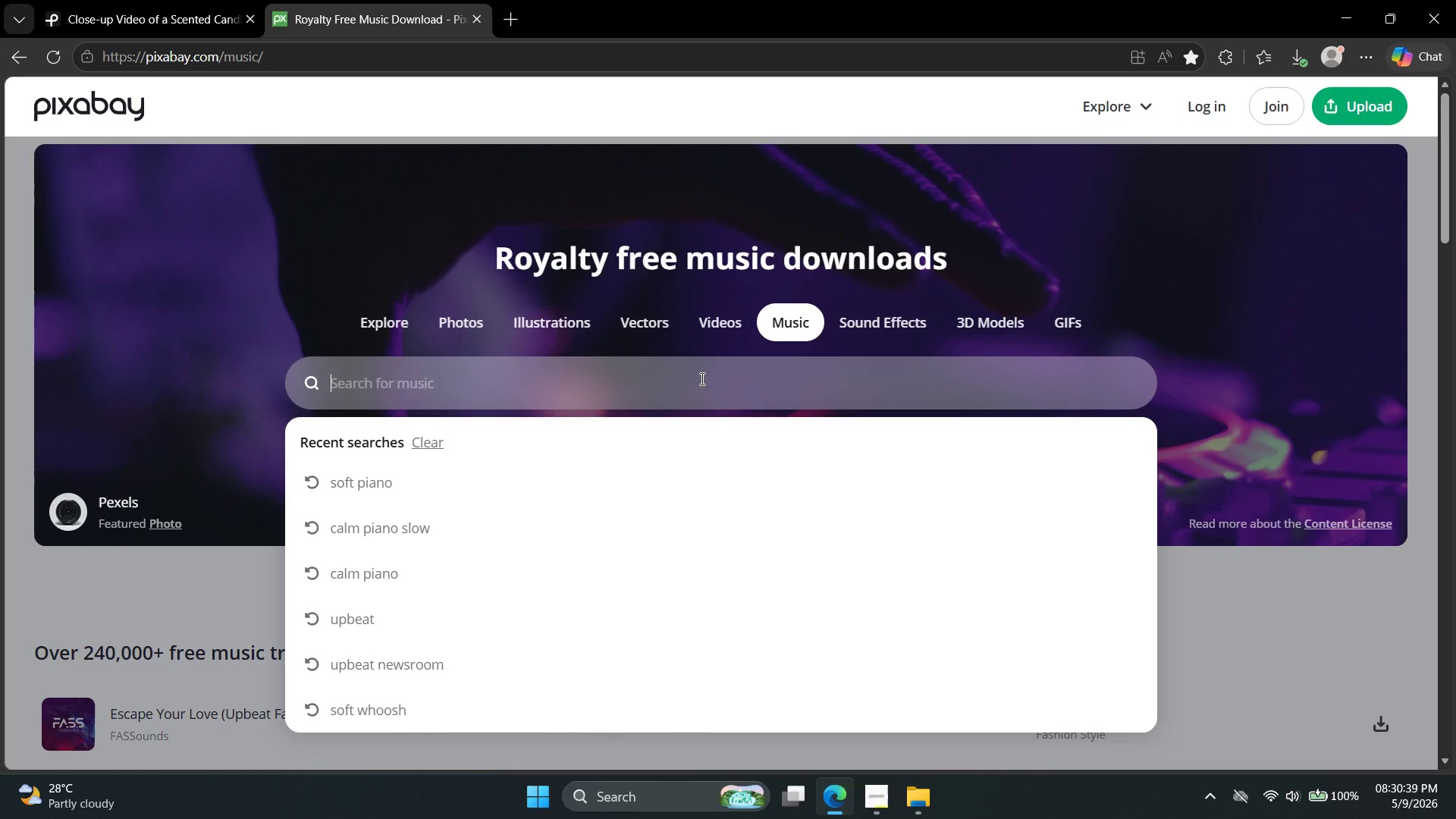 
type(ambient)
 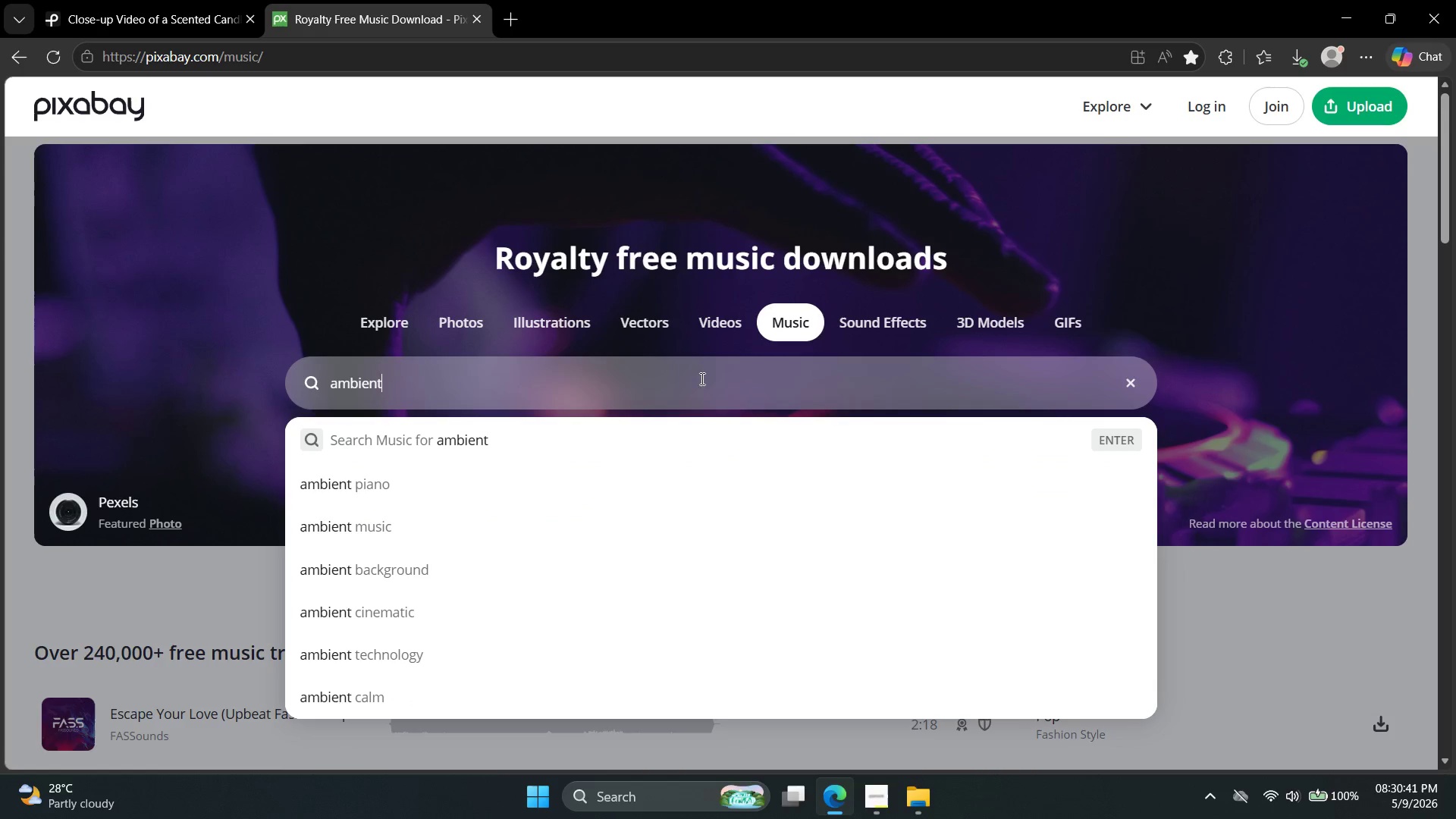 
key(Enter)
 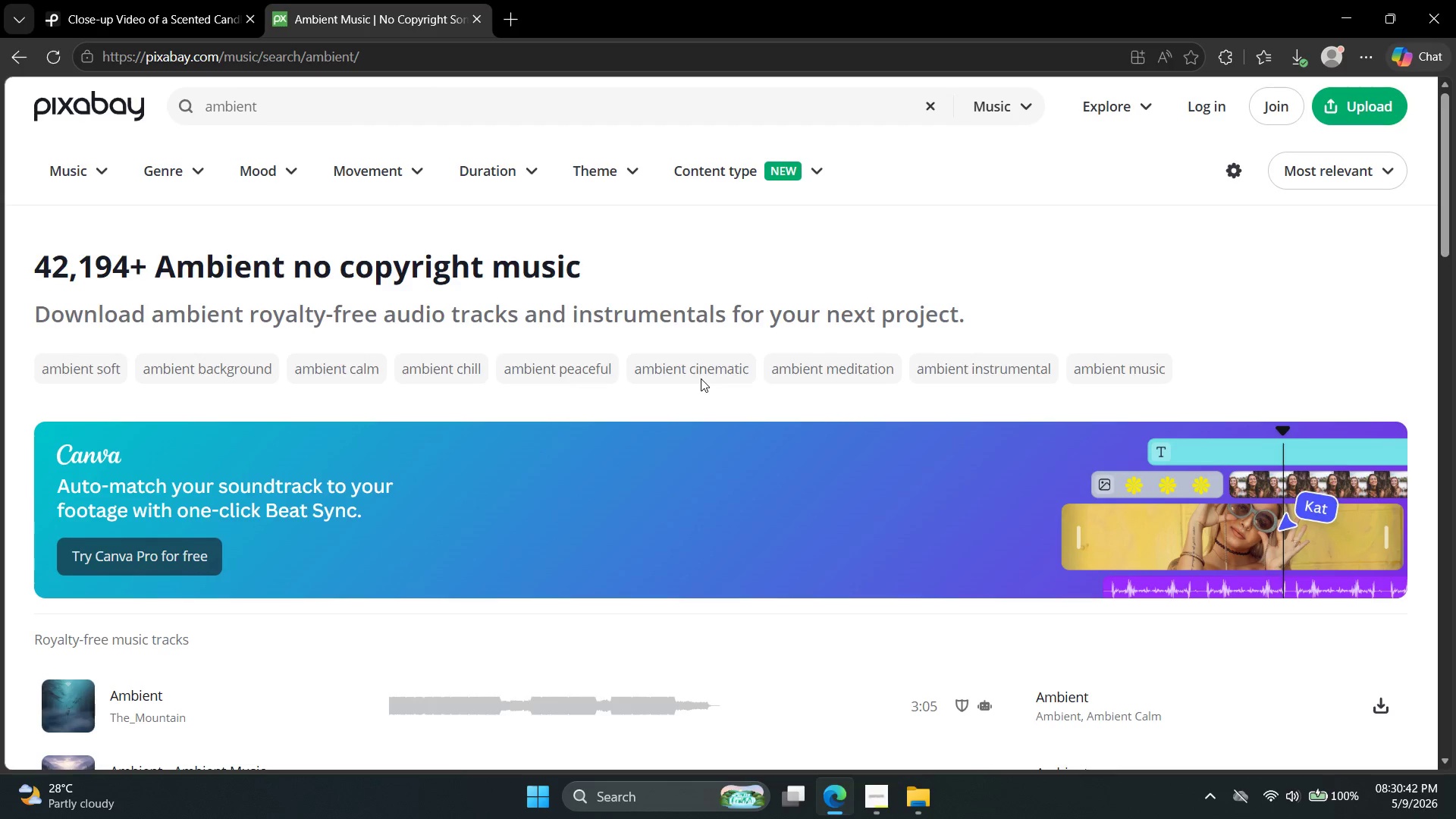 
scroll: coordinate [658, 484], scroll_direction: down, amount: 2.0
 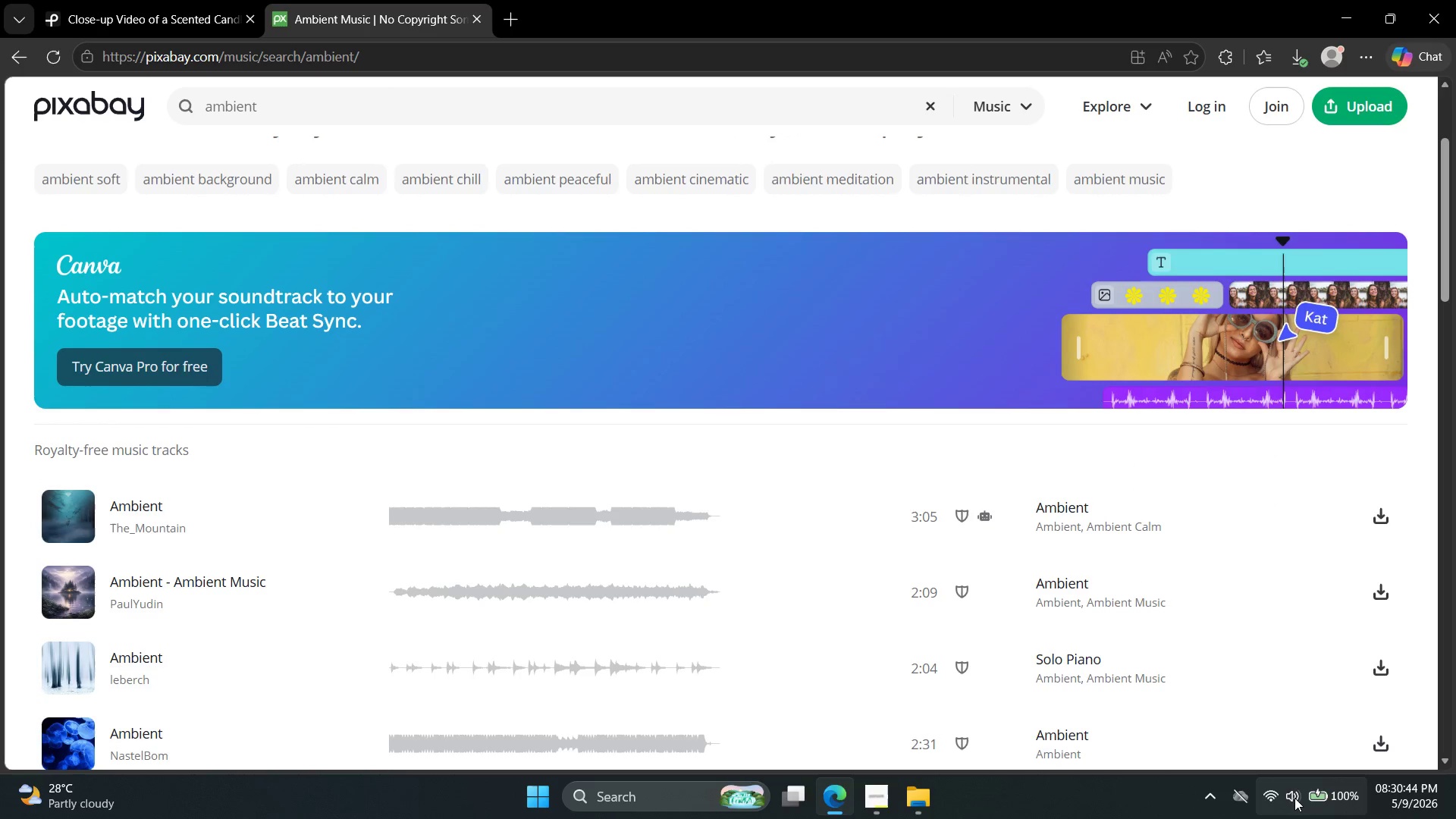 
left_click([1296, 798])
 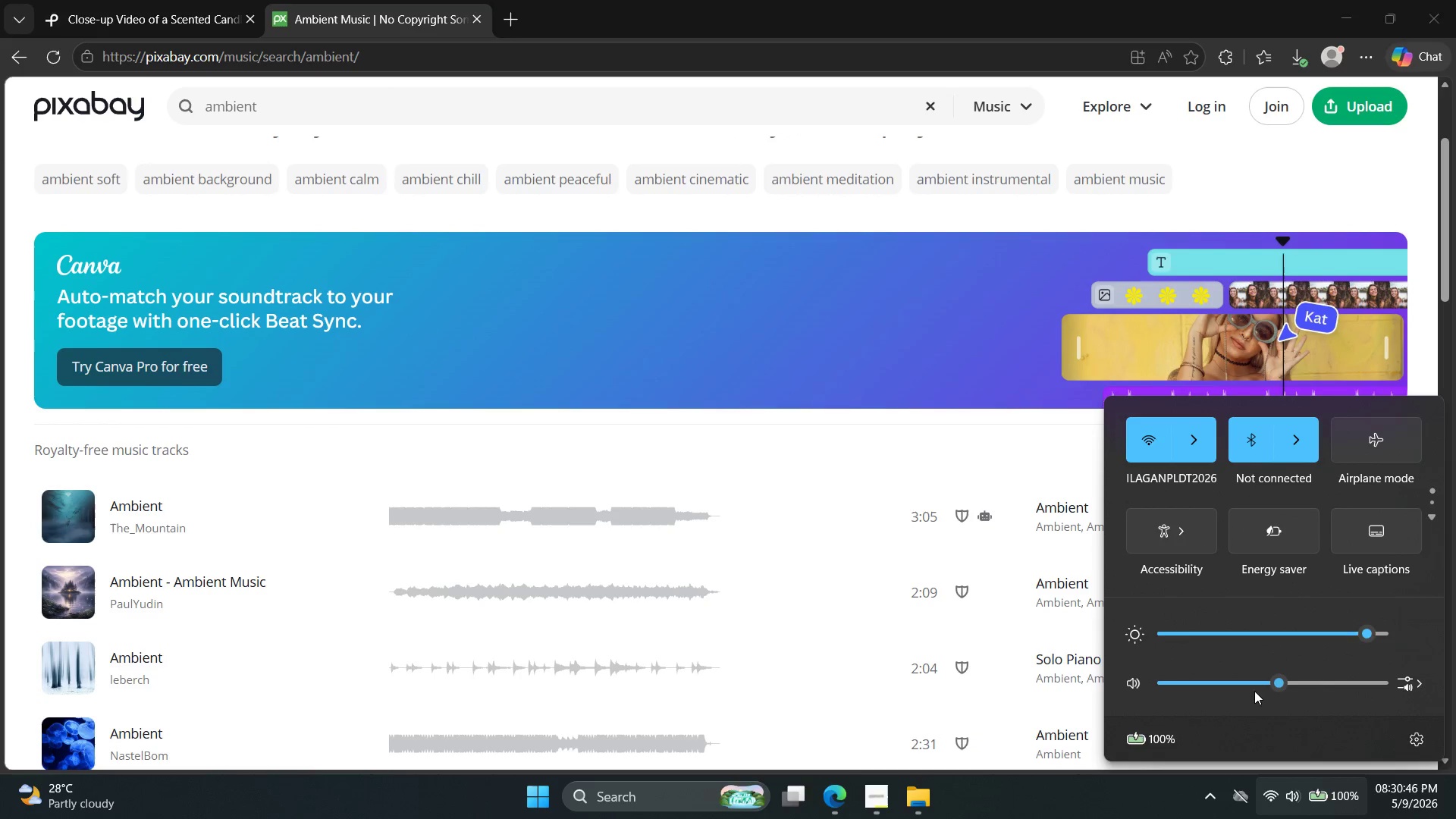 
left_click([1232, 682])
 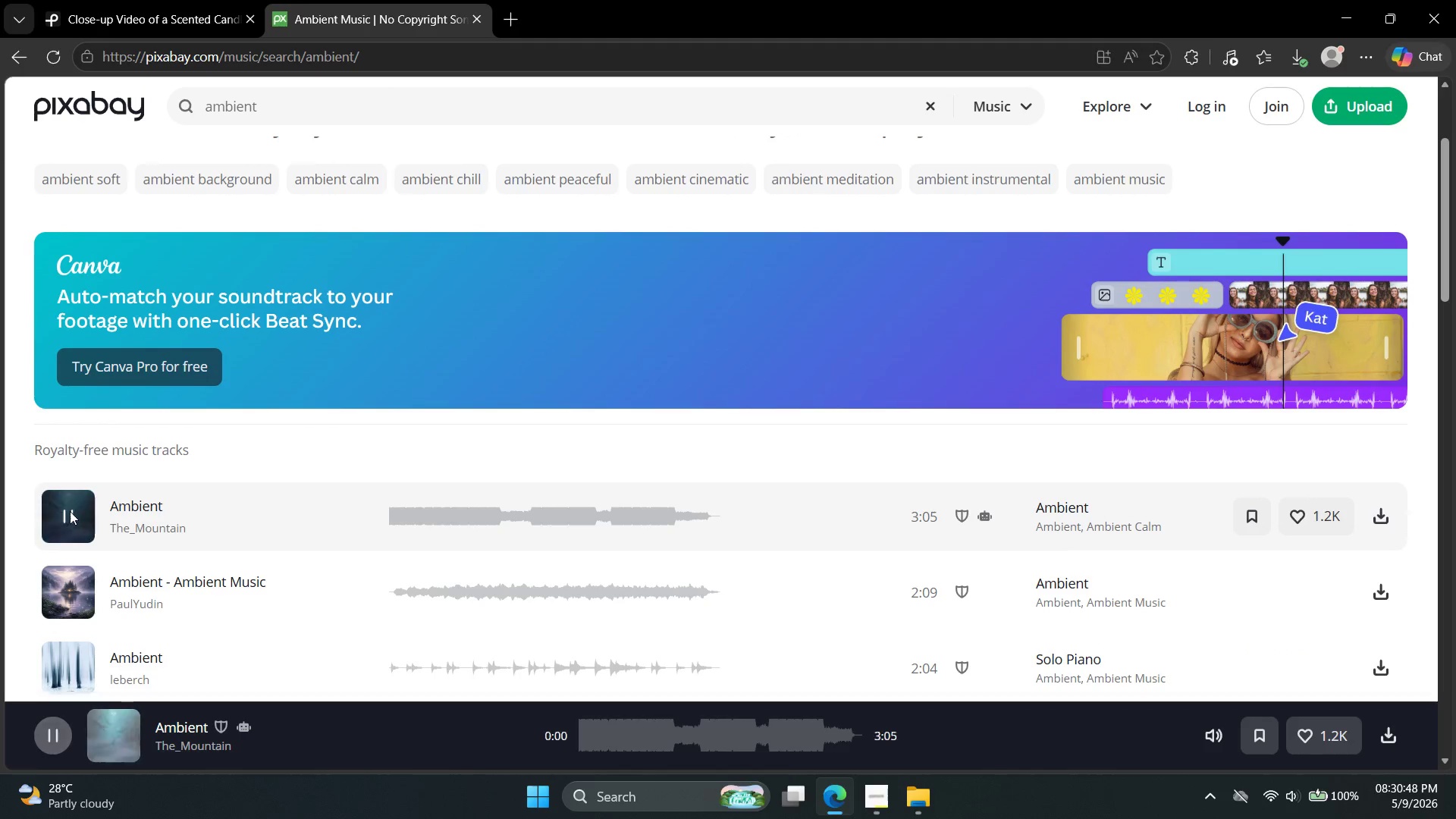 
left_click([64, 512])
 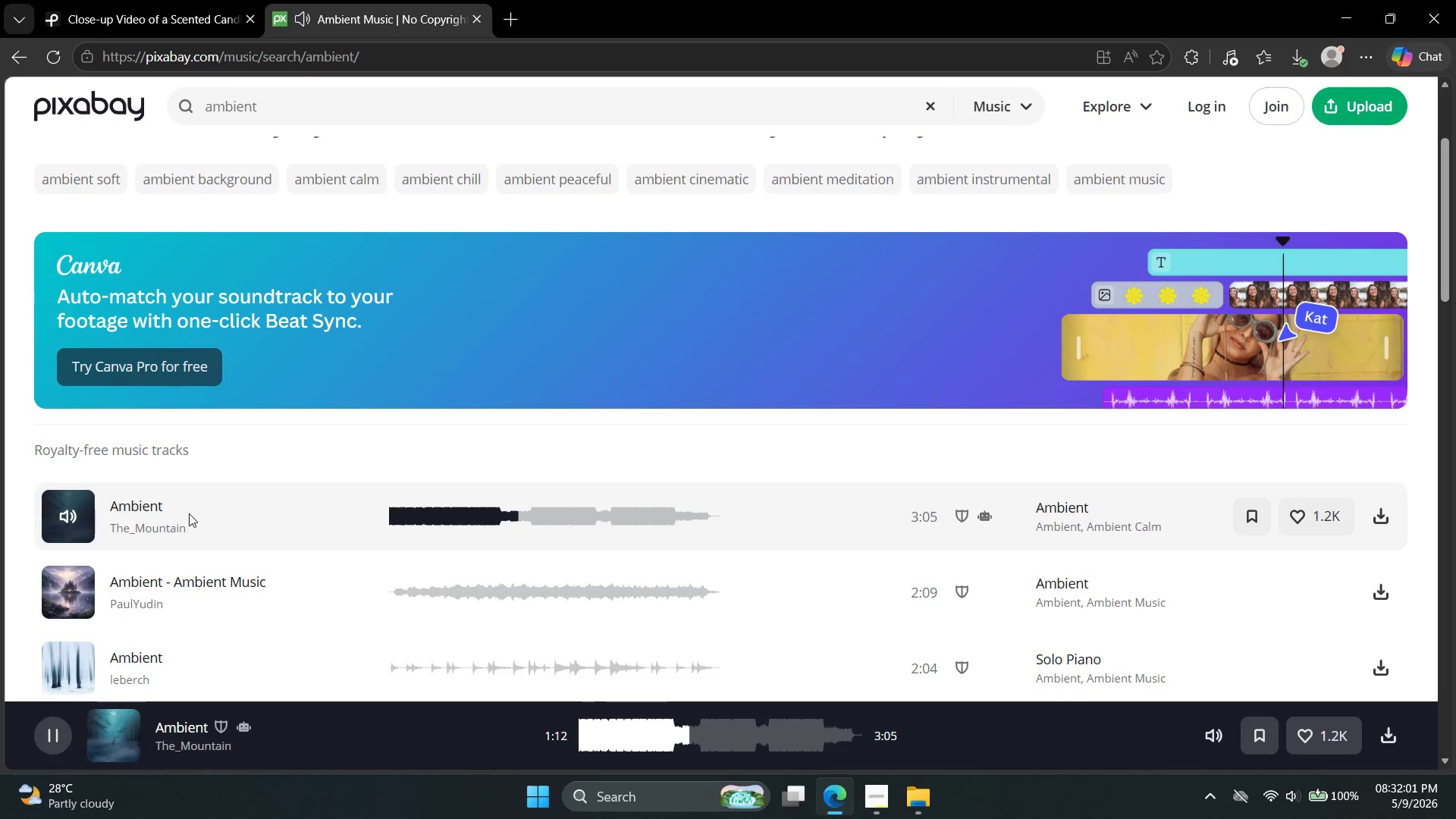 
wait(77.47)
 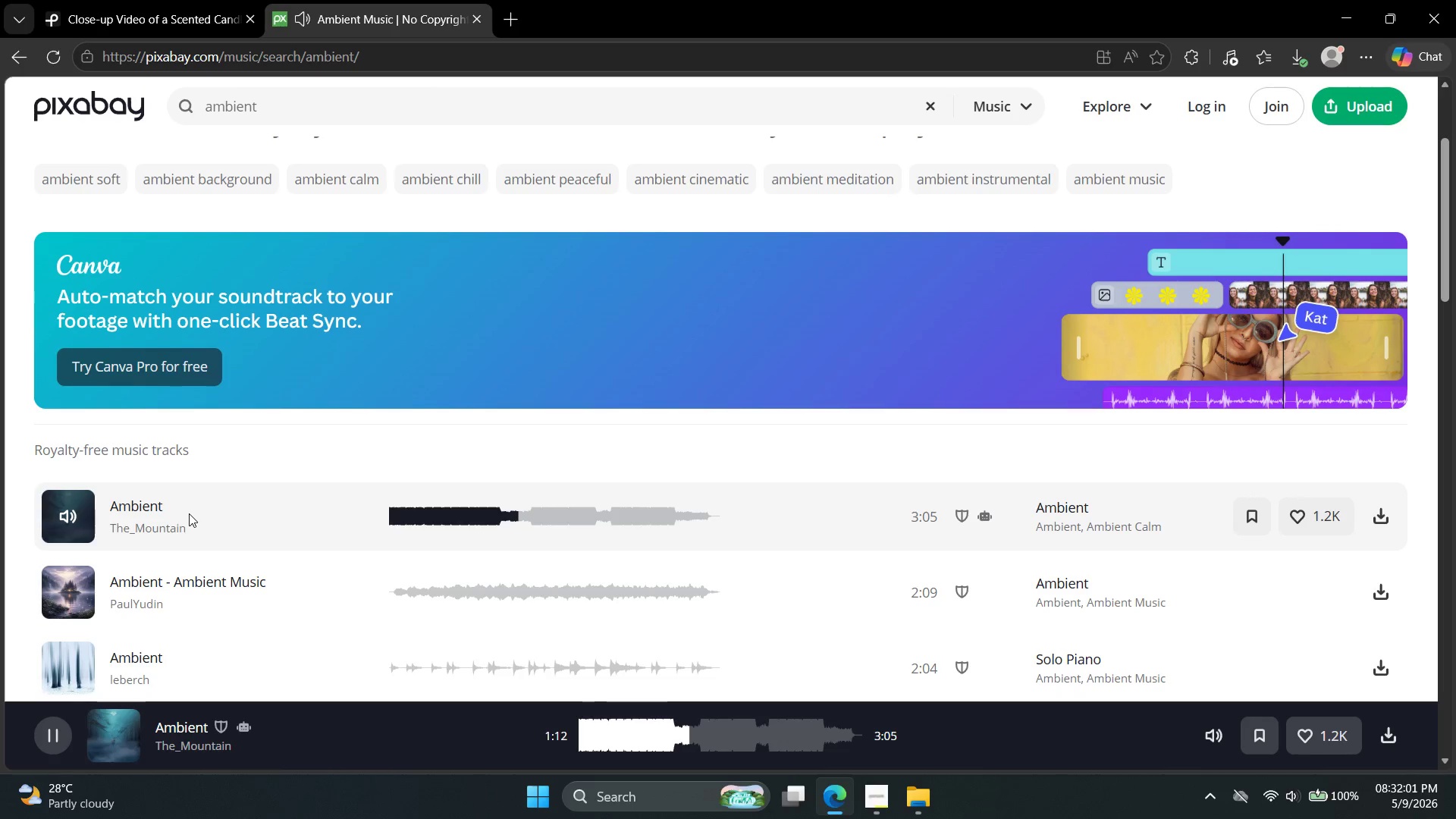 
scroll: coordinate [318, 570], scroll_direction: down, amount: 5.0
 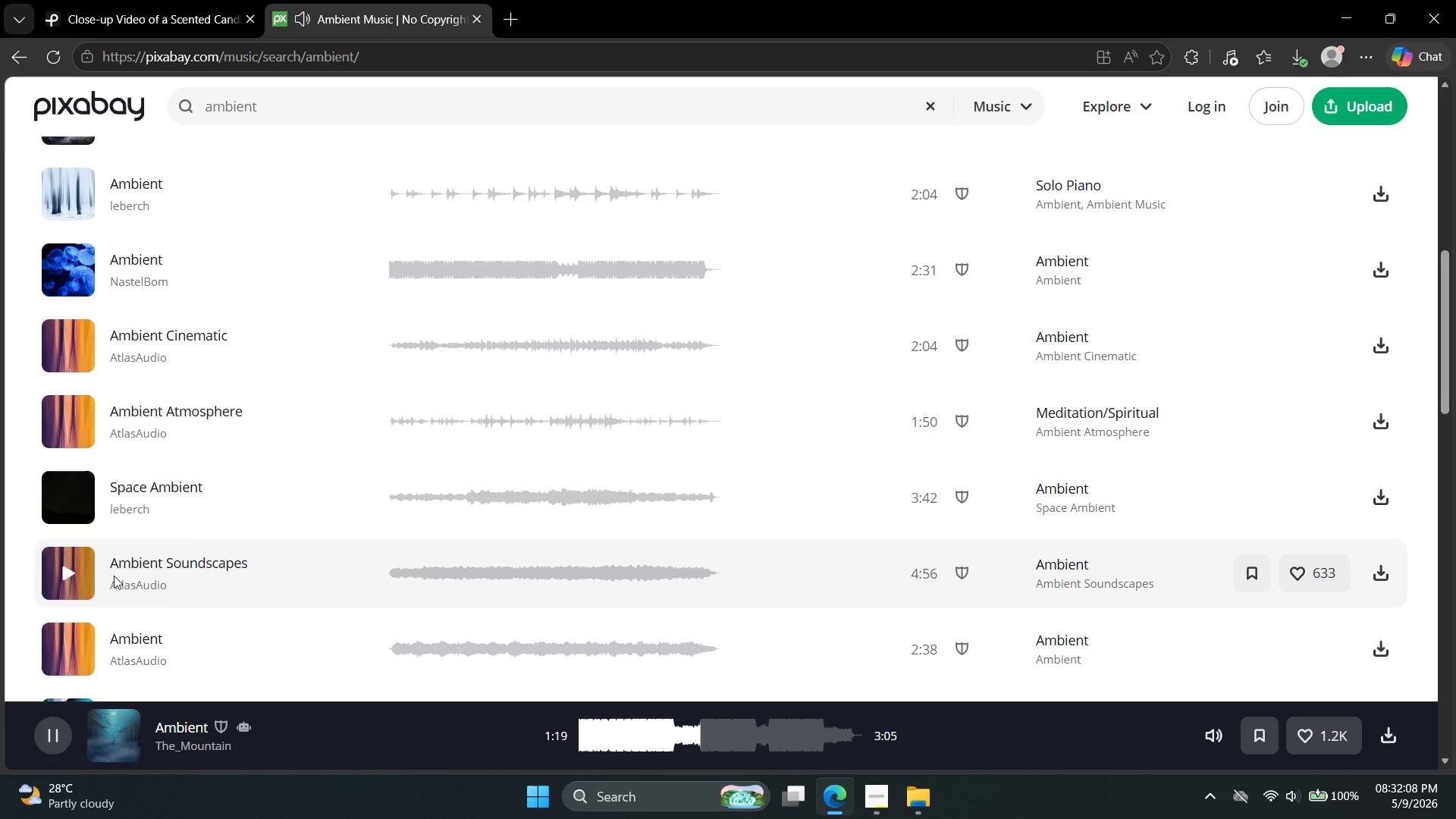 
left_click([73, 574])
 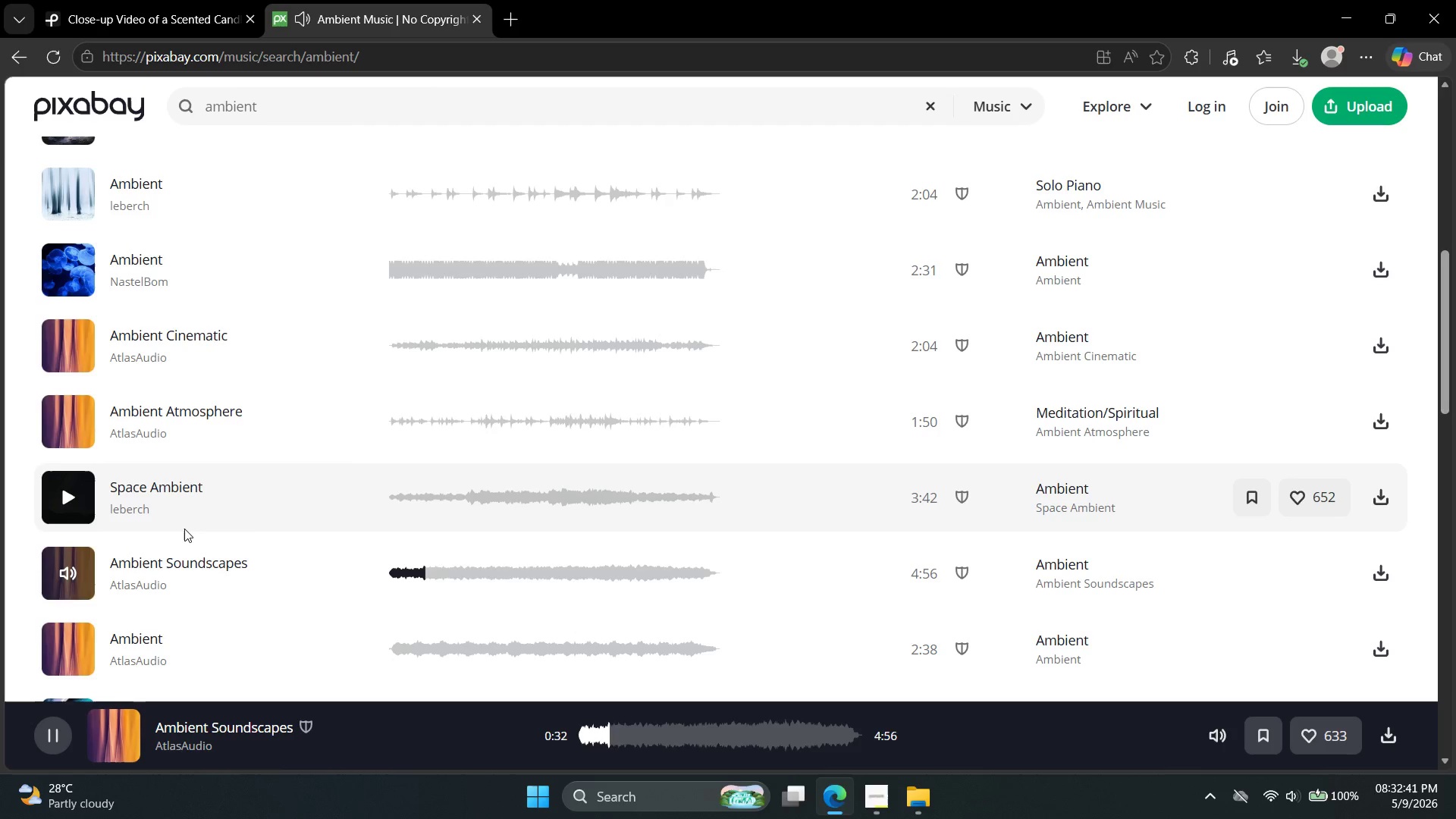 
wait(38.11)
 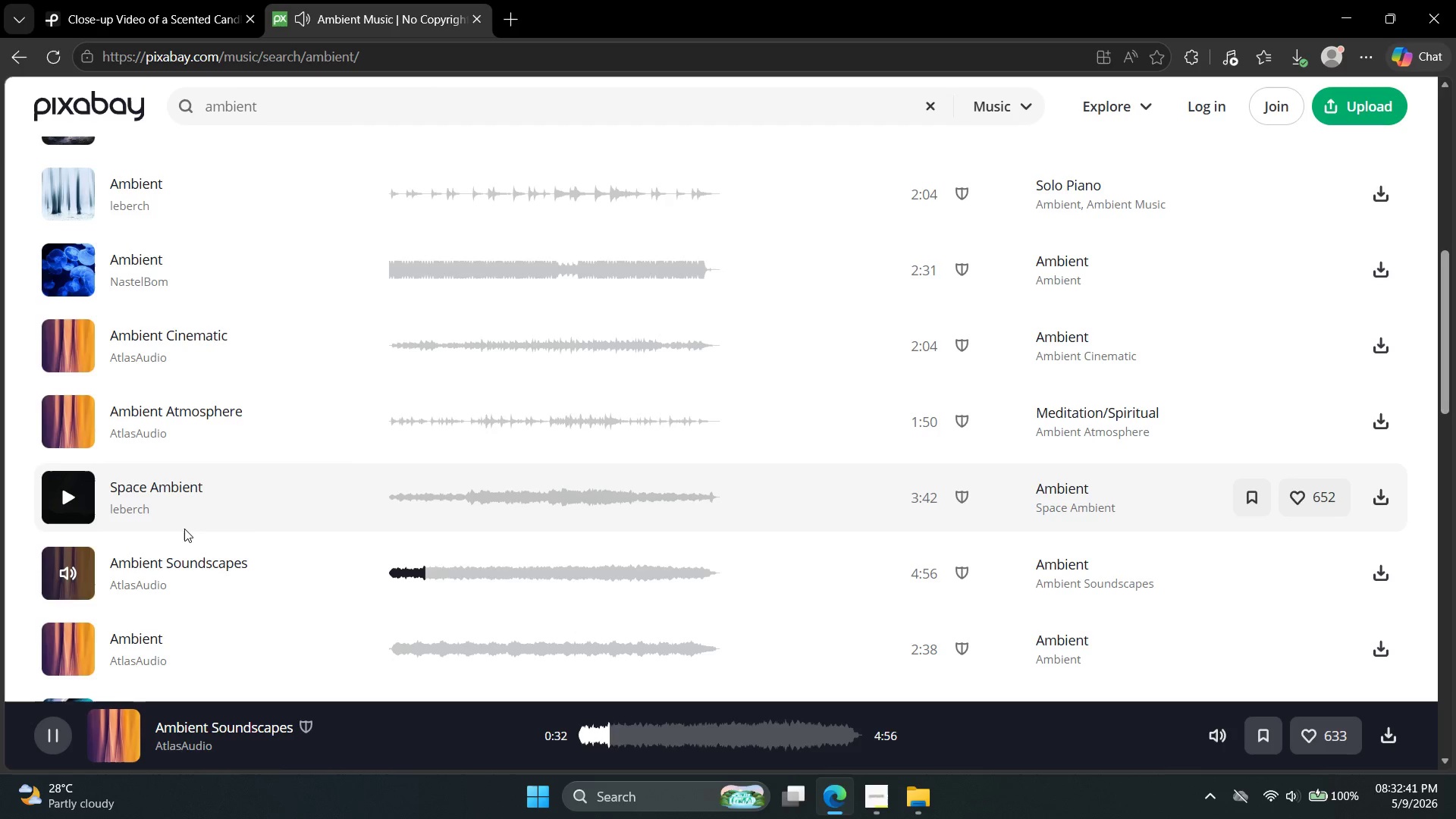 
scroll: coordinate [281, 473], scroll_direction: up, amount: 5.0
 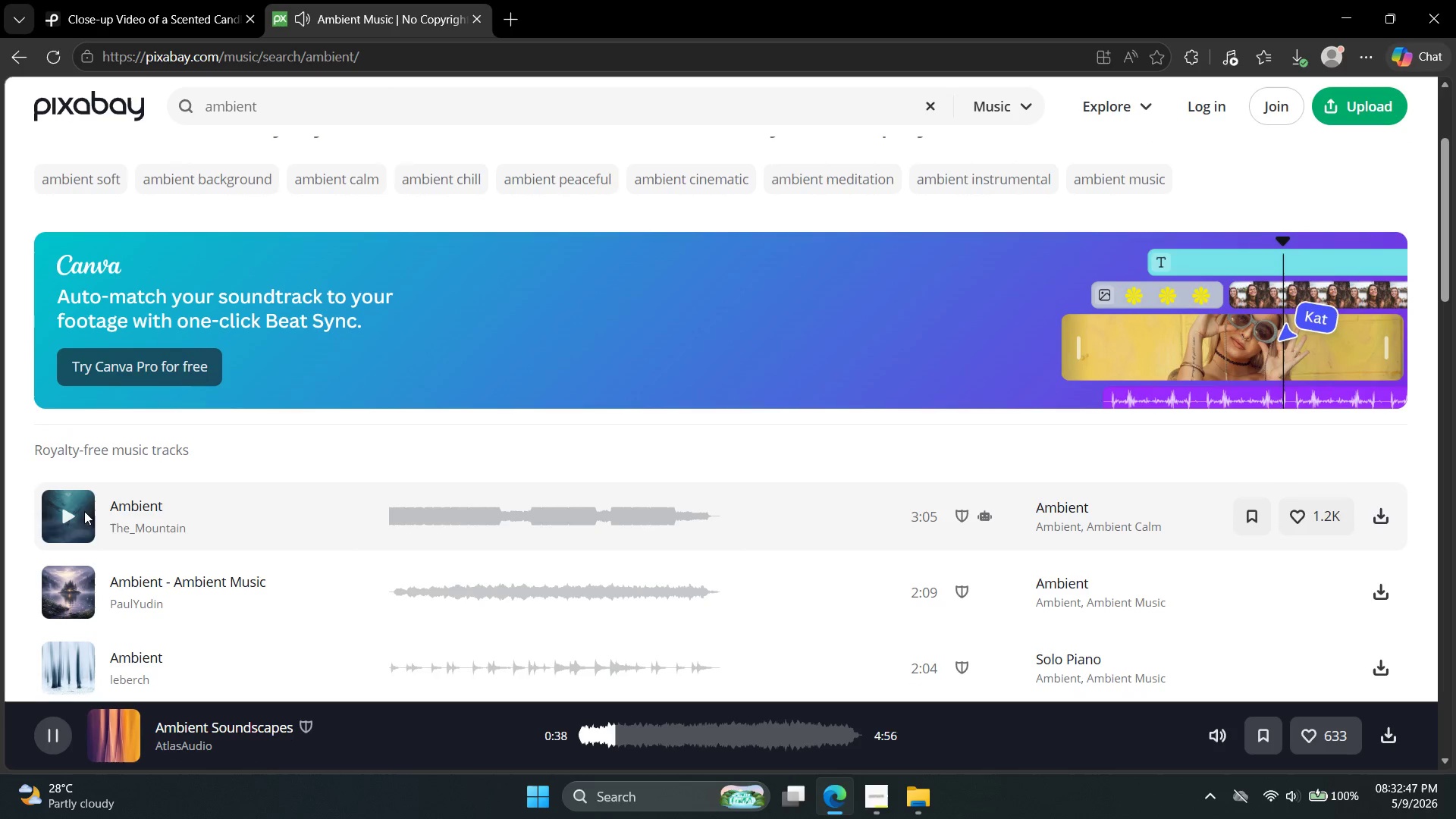 
left_click([68, 513])
 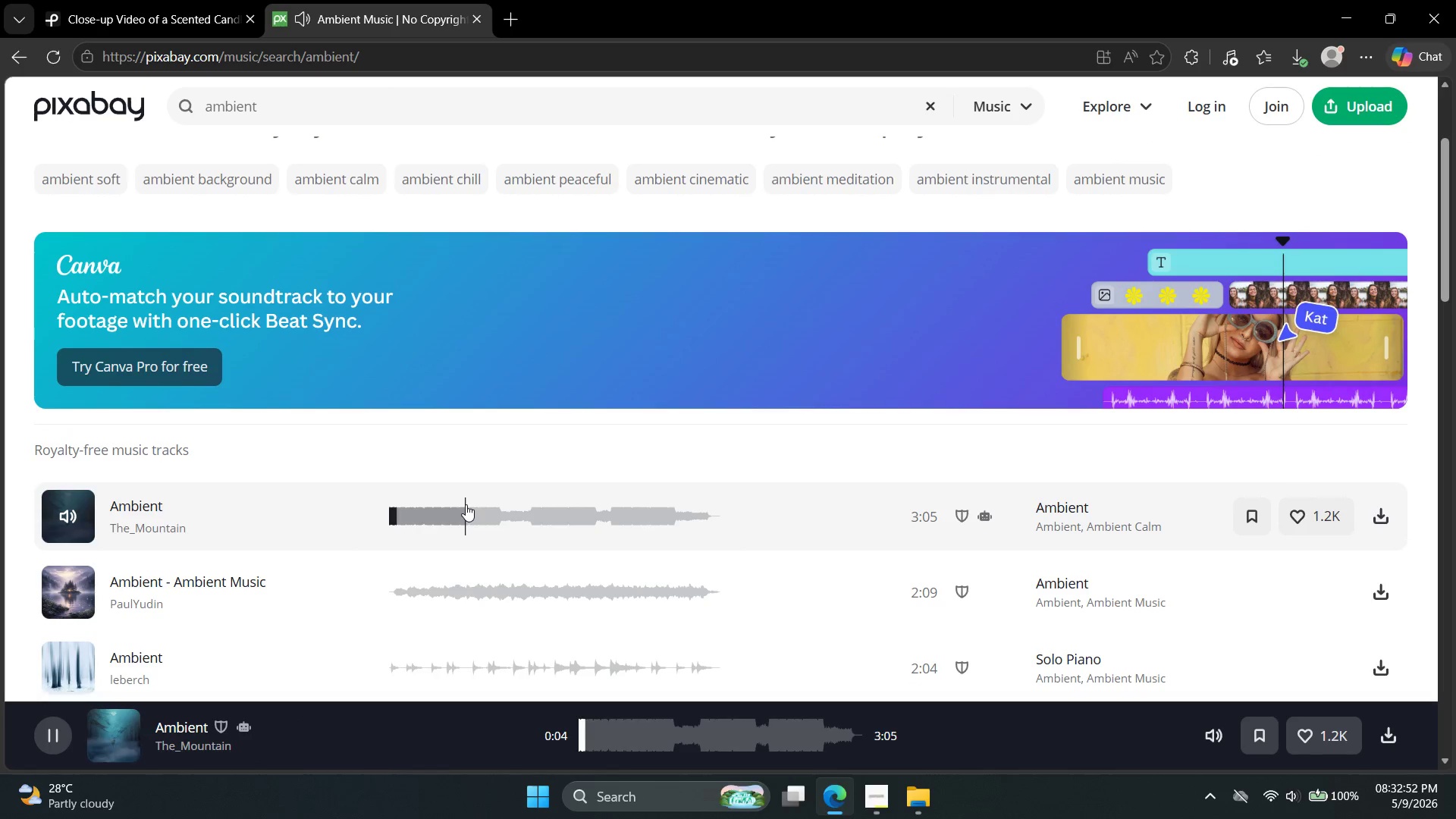 
wait(6.45)
 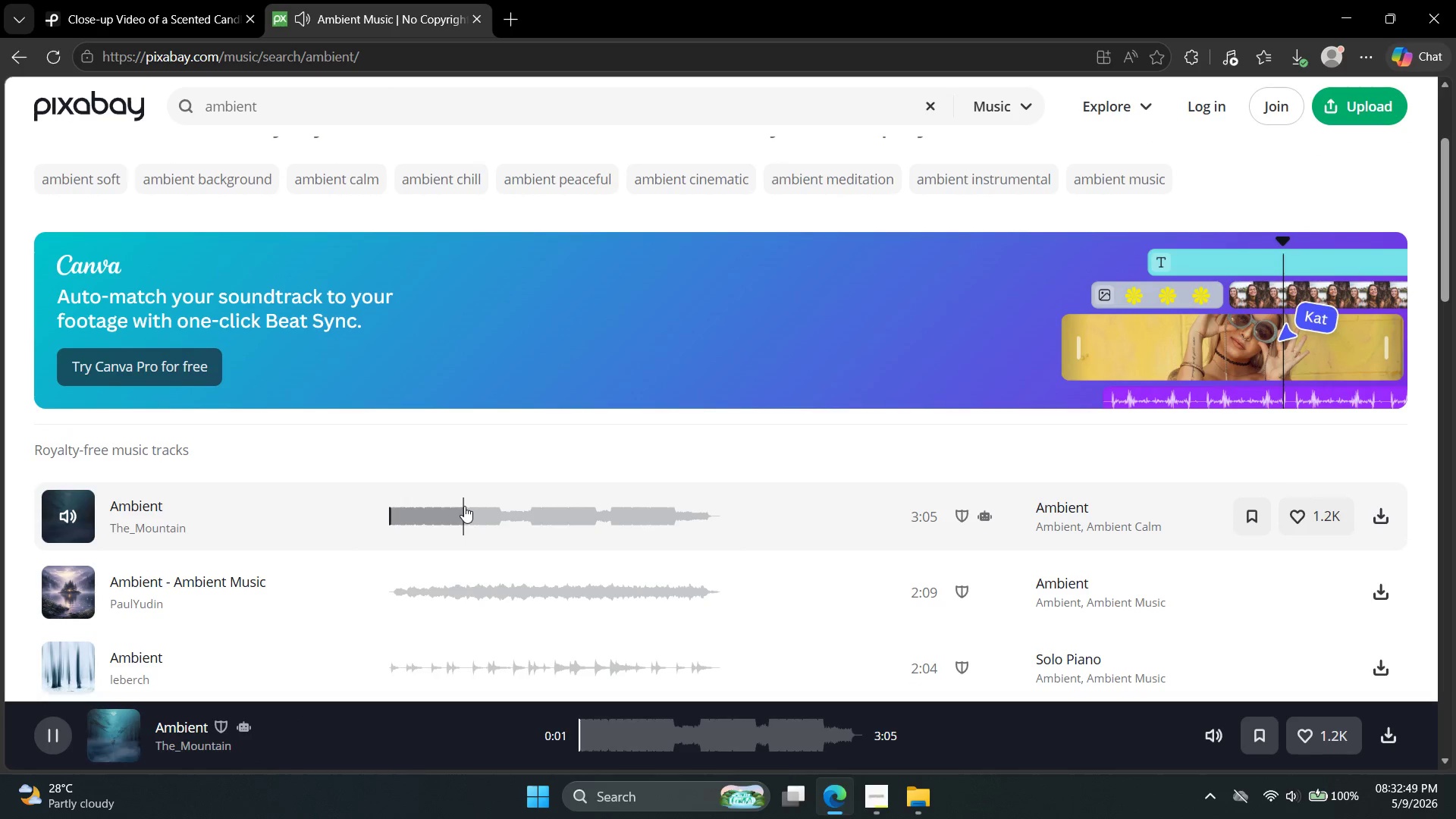 
double_click([340, 105])
 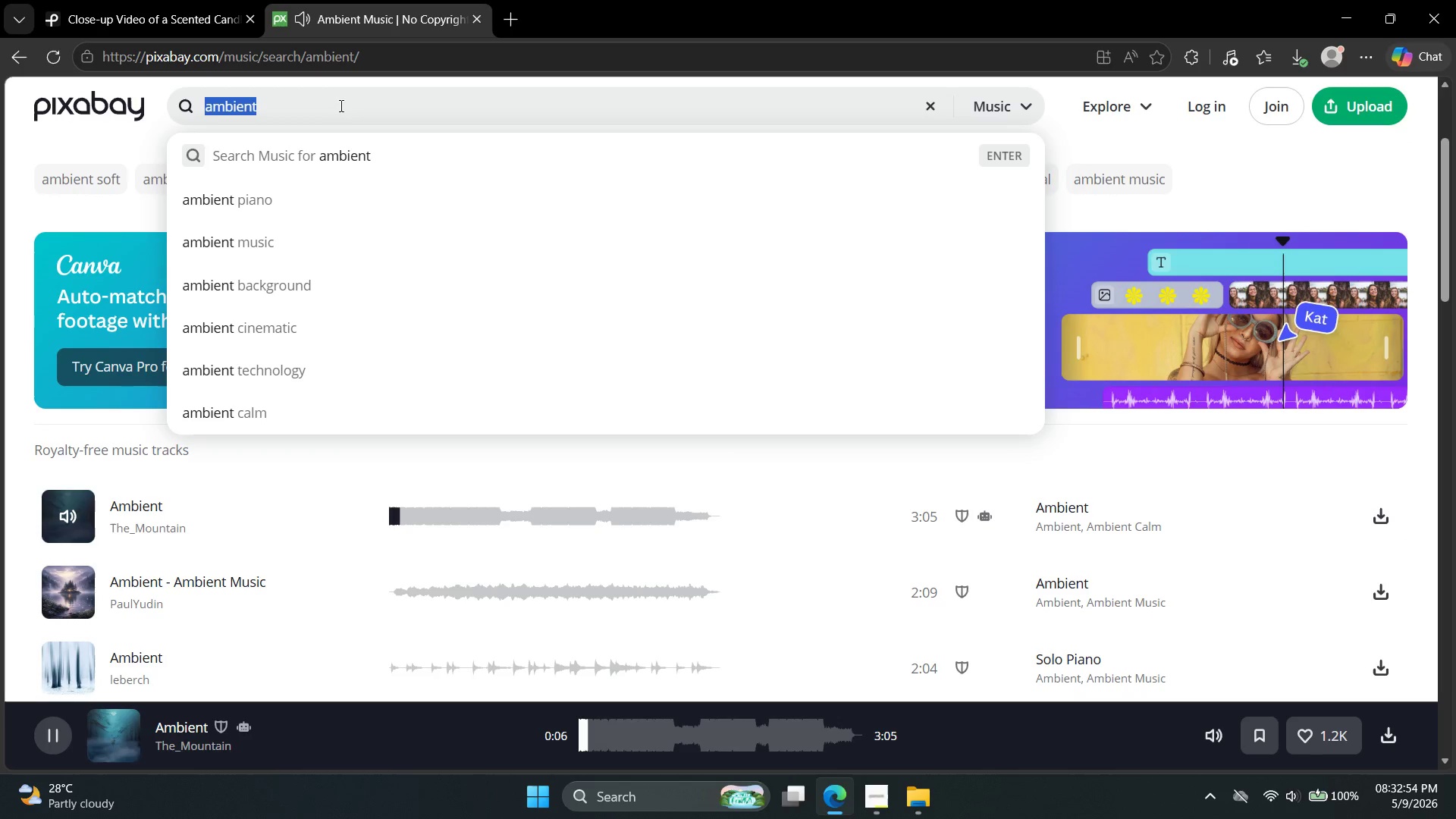 
triple_click([340, 105])
 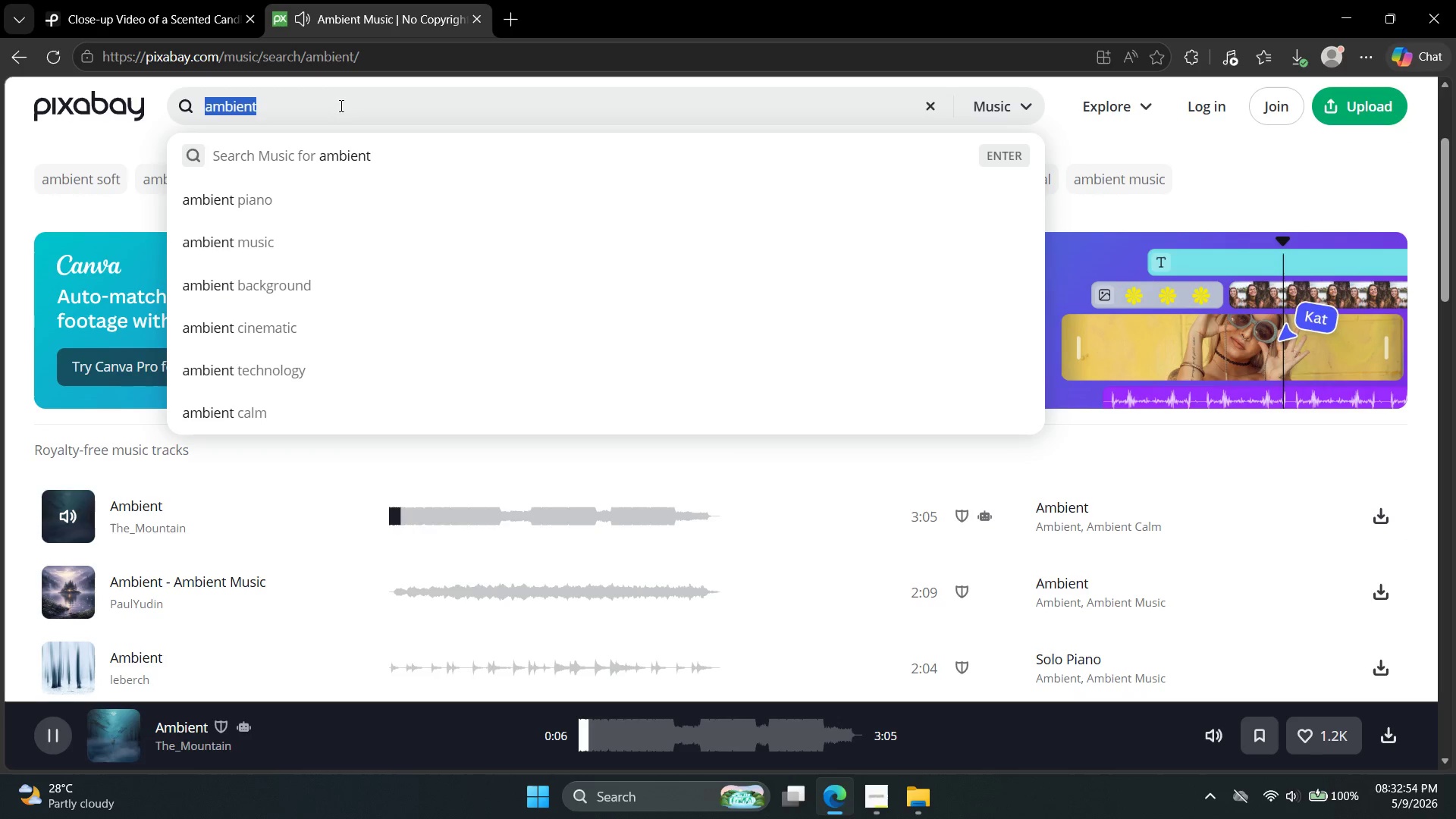 
type(cinematic ambient)
 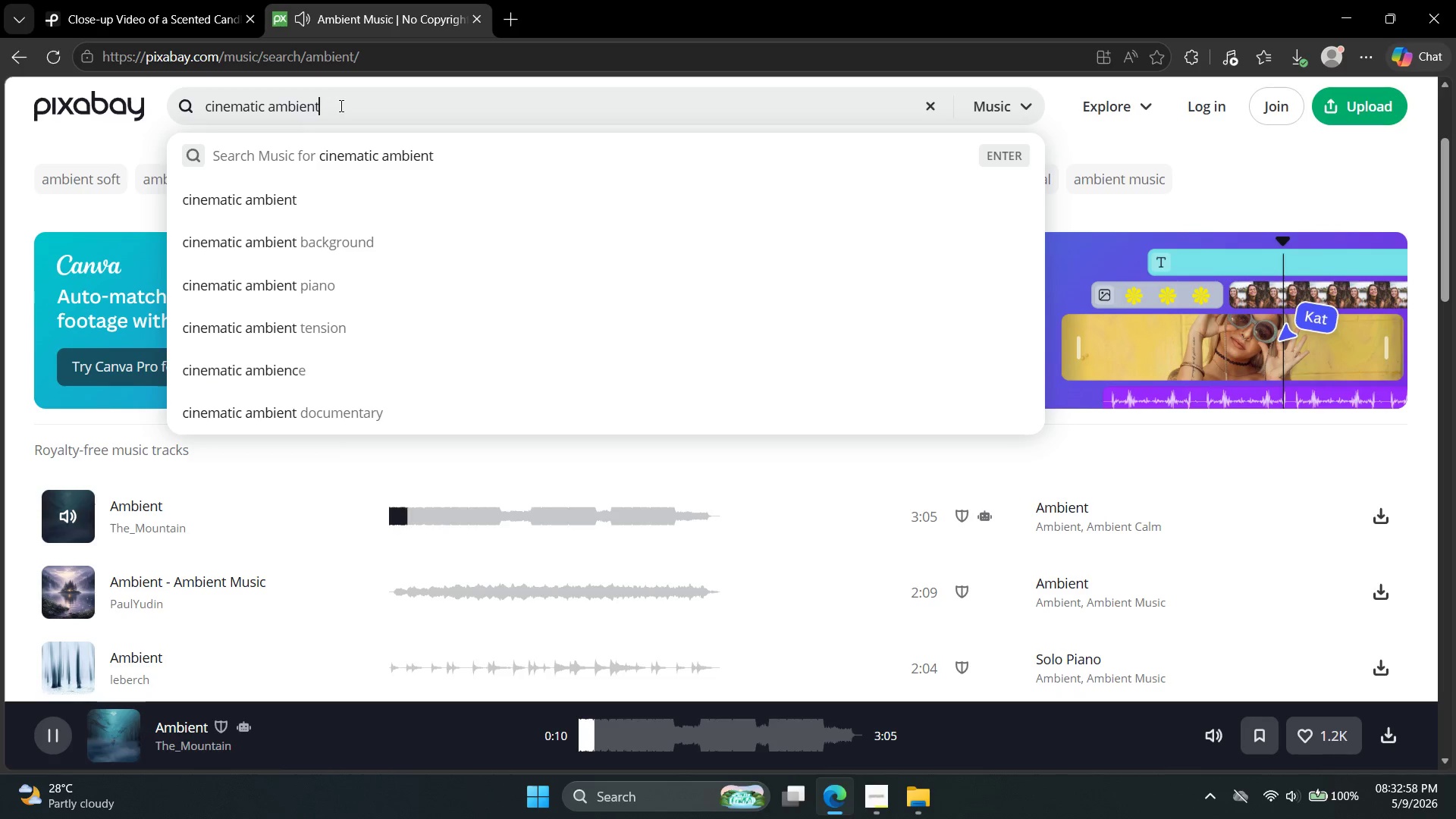 
key(Enter)
 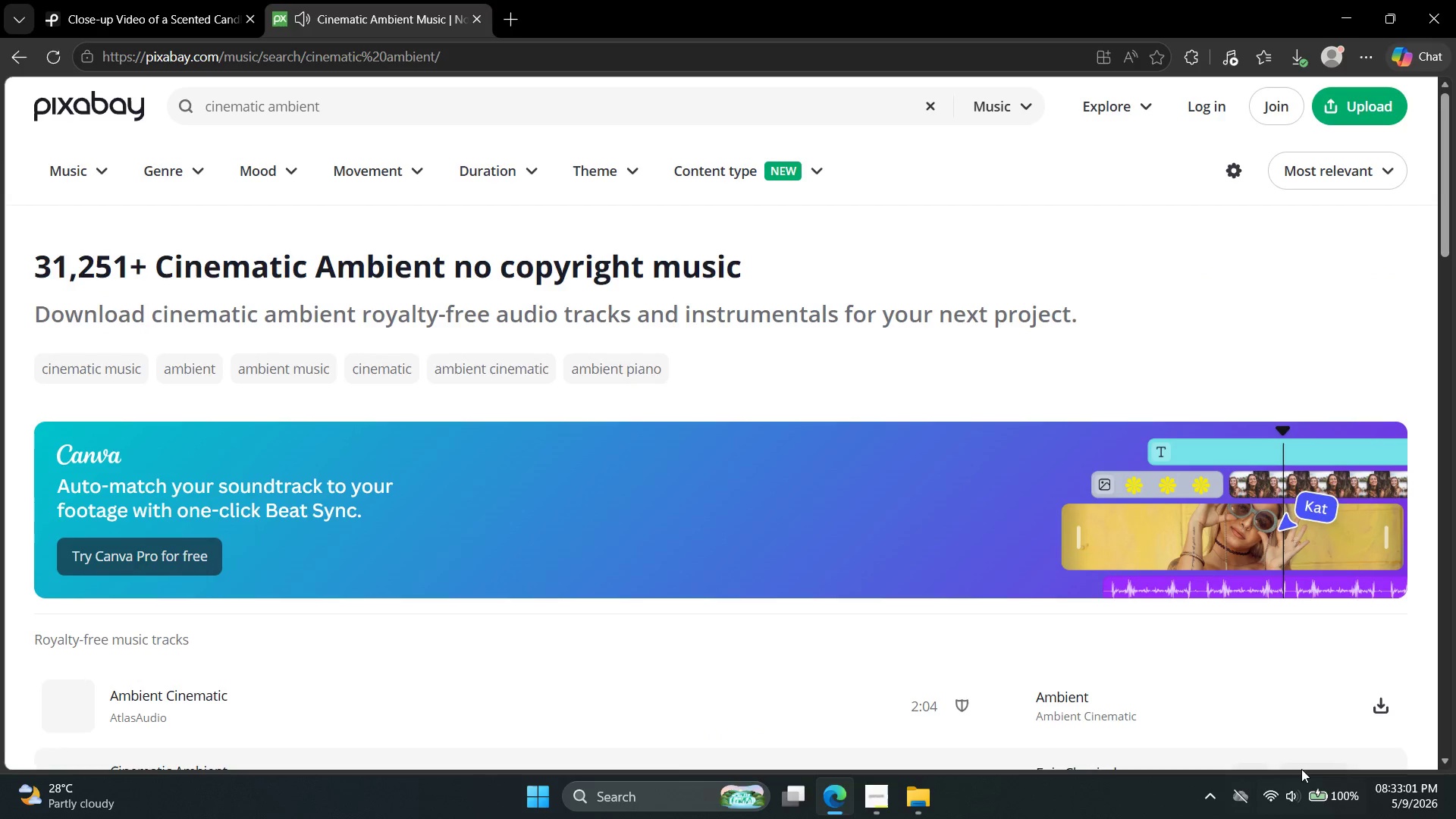 
scroll: coordinate [829, 589], scroll_direction: down, amount: 3.0
 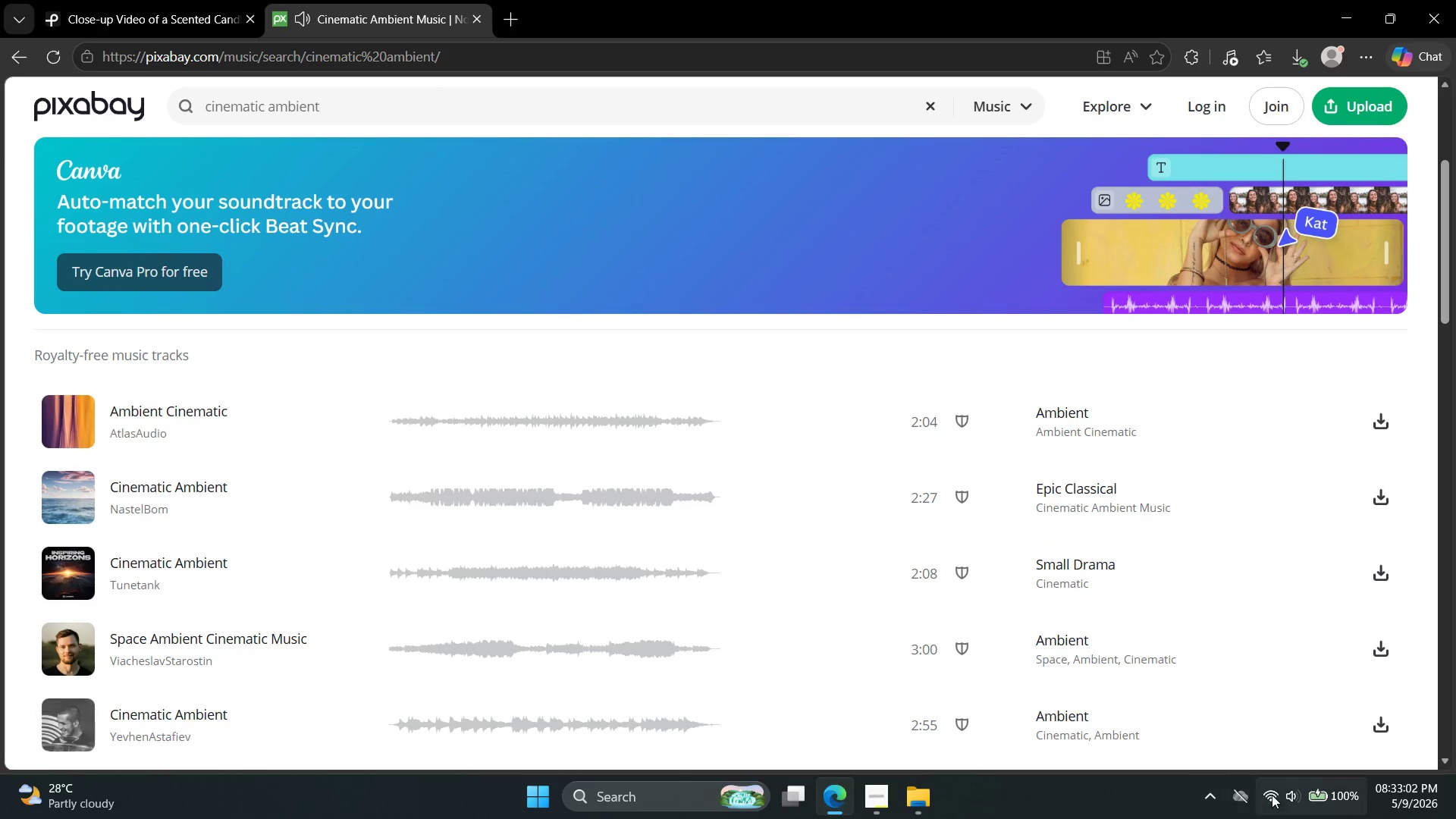 
left_click([1293, 798])
 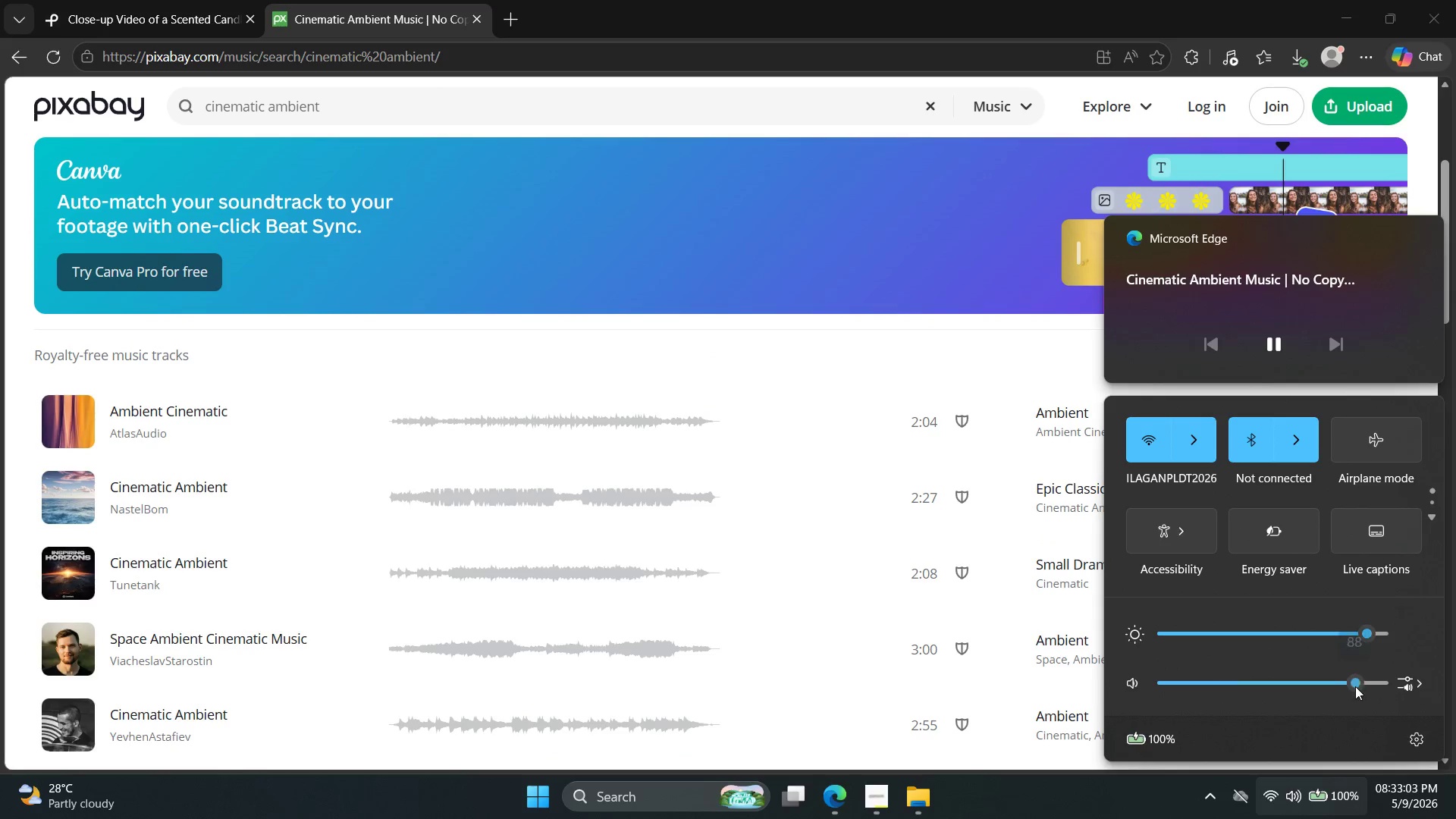 
double_click([1371, 676])
 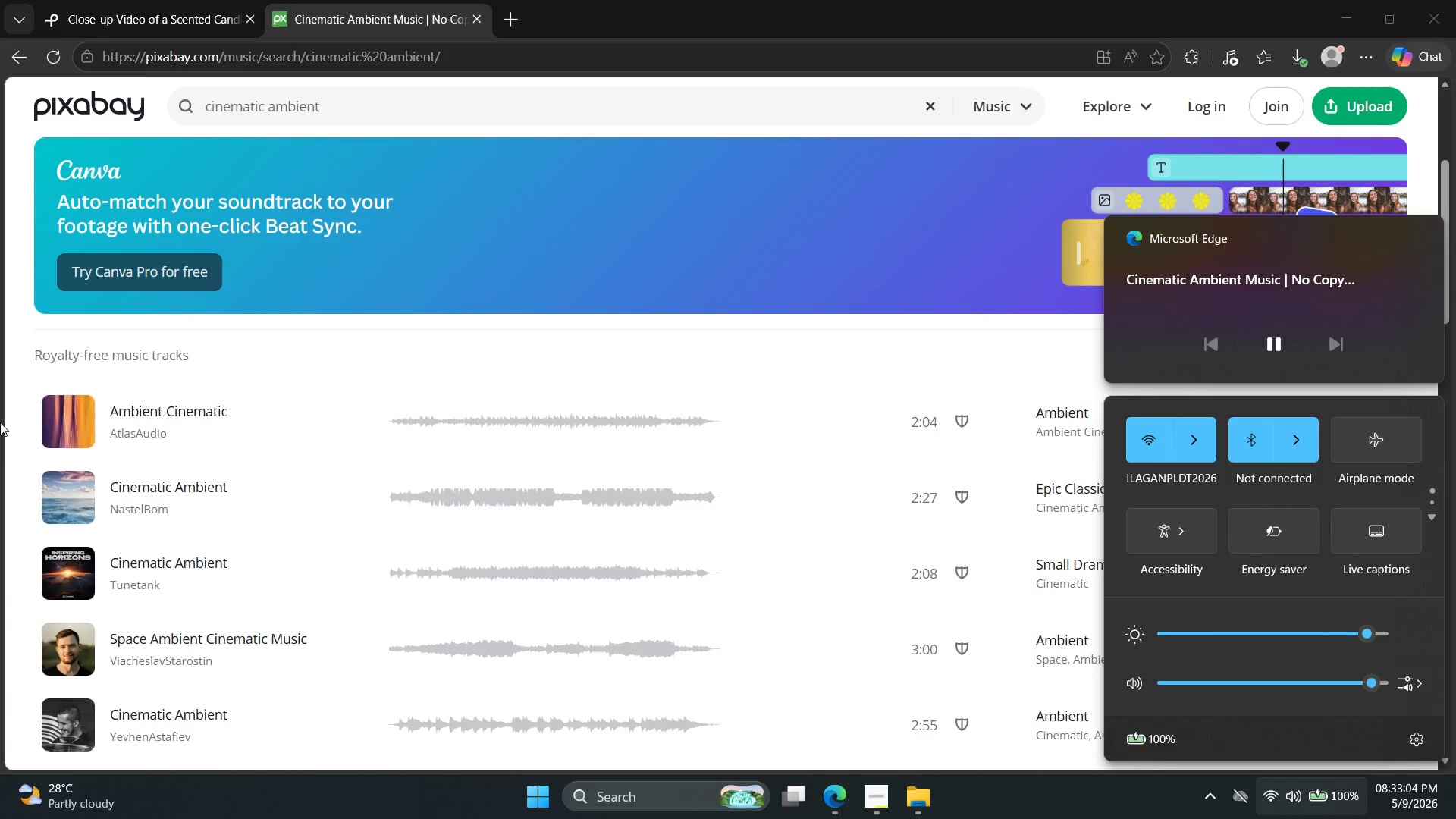 
left_click([55, 416])
 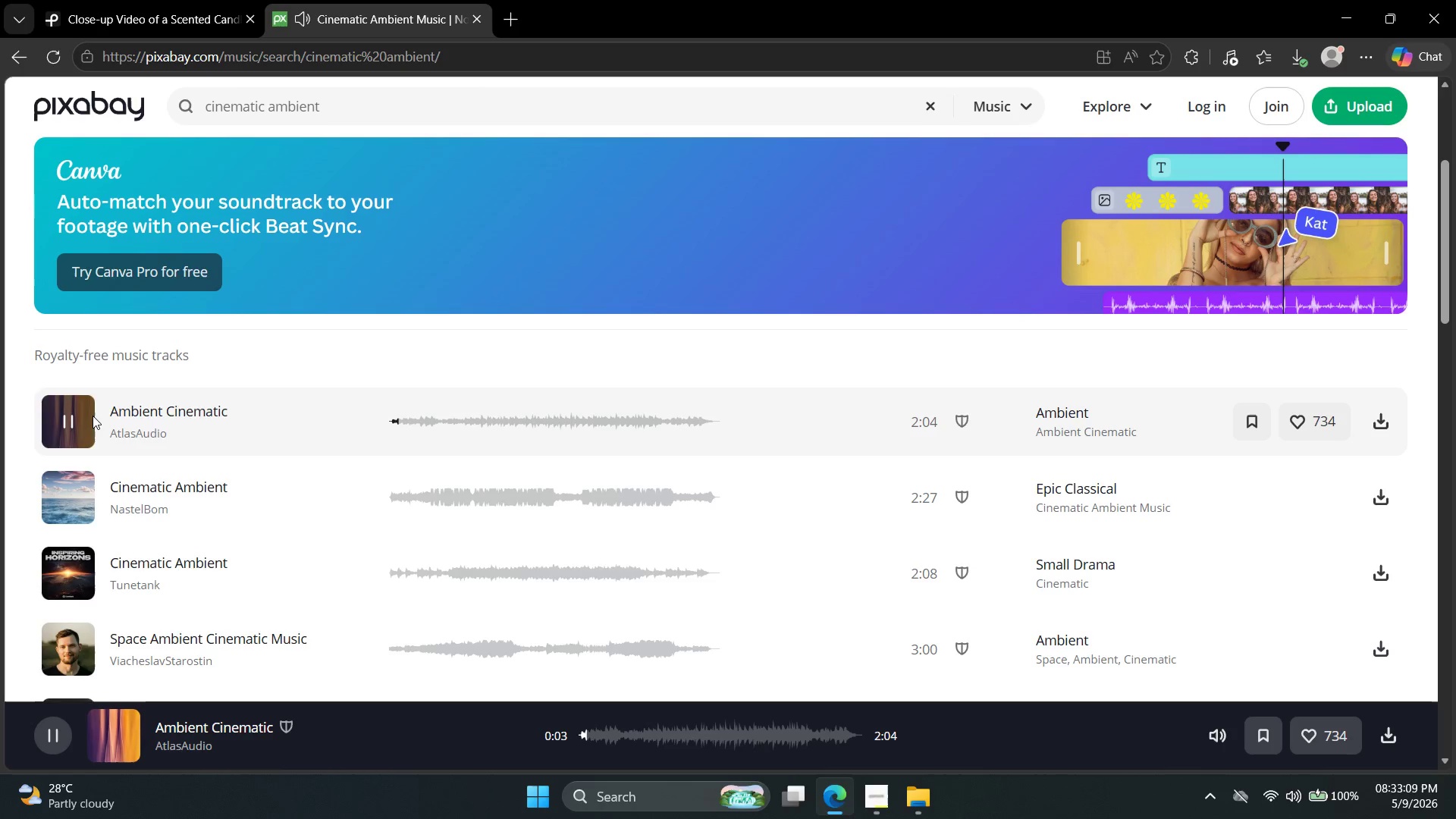 
wait(9.08)
 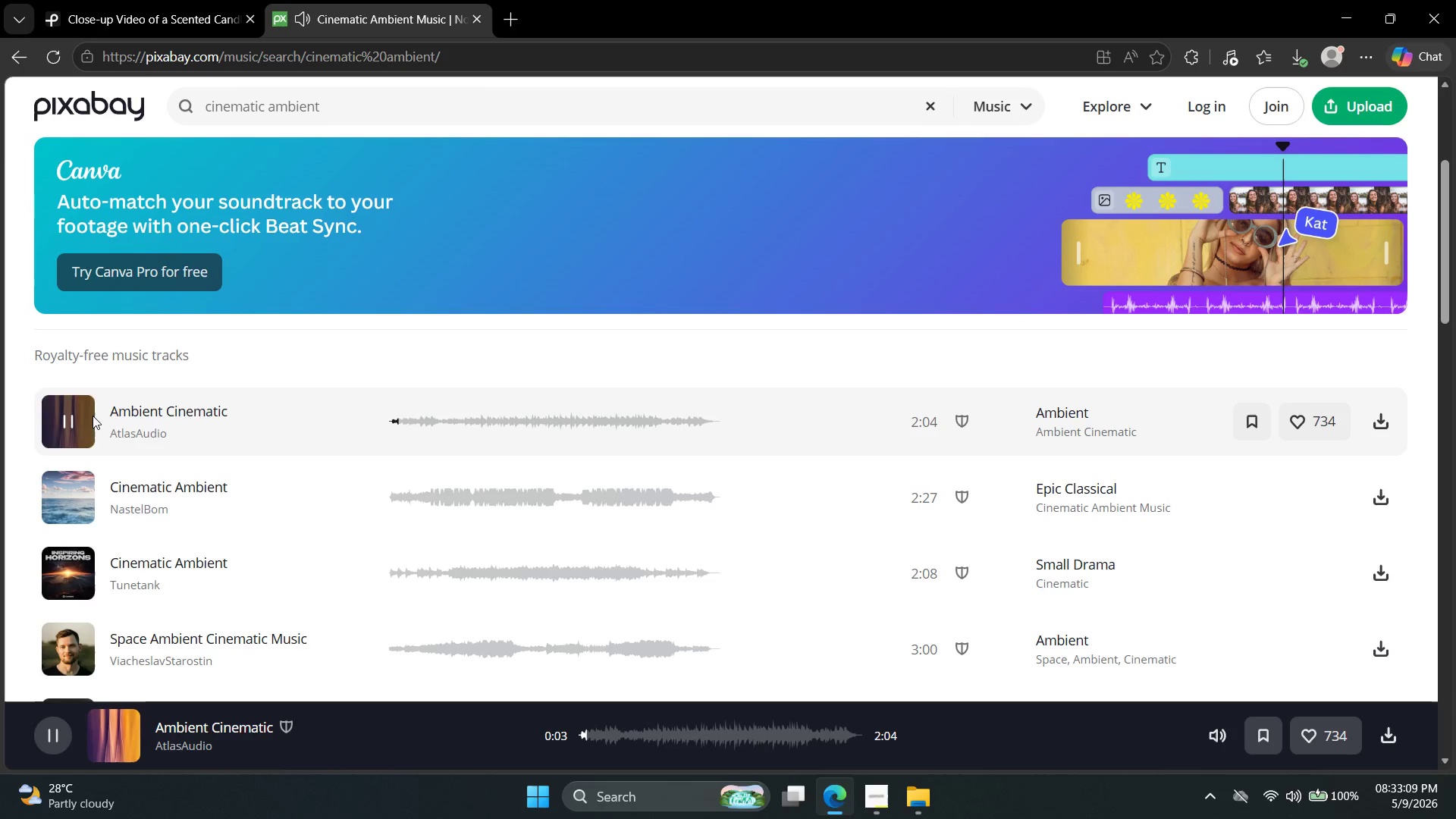 
mouse_move([1069, 489])
 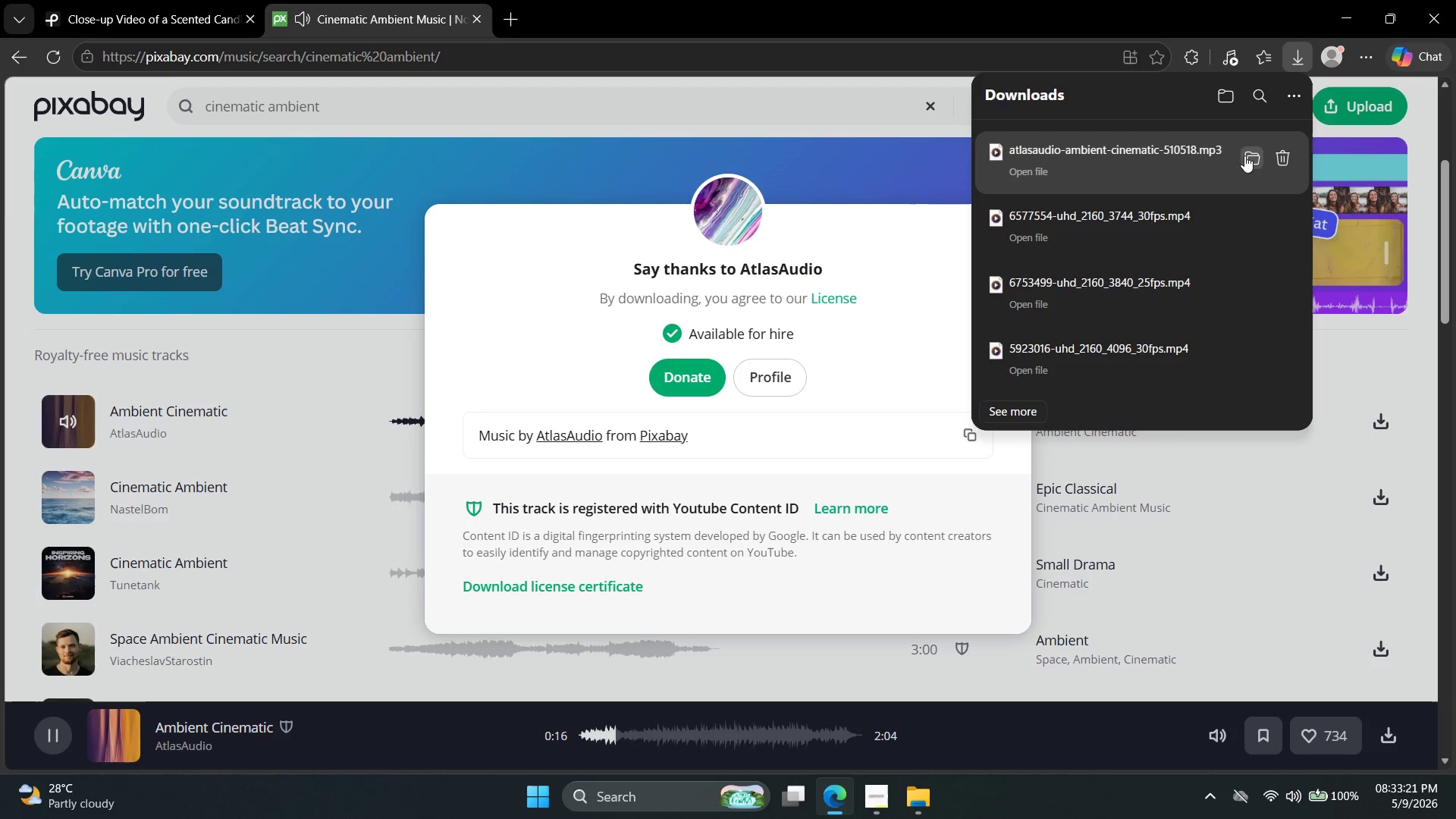 
left_click([1257, 156])
 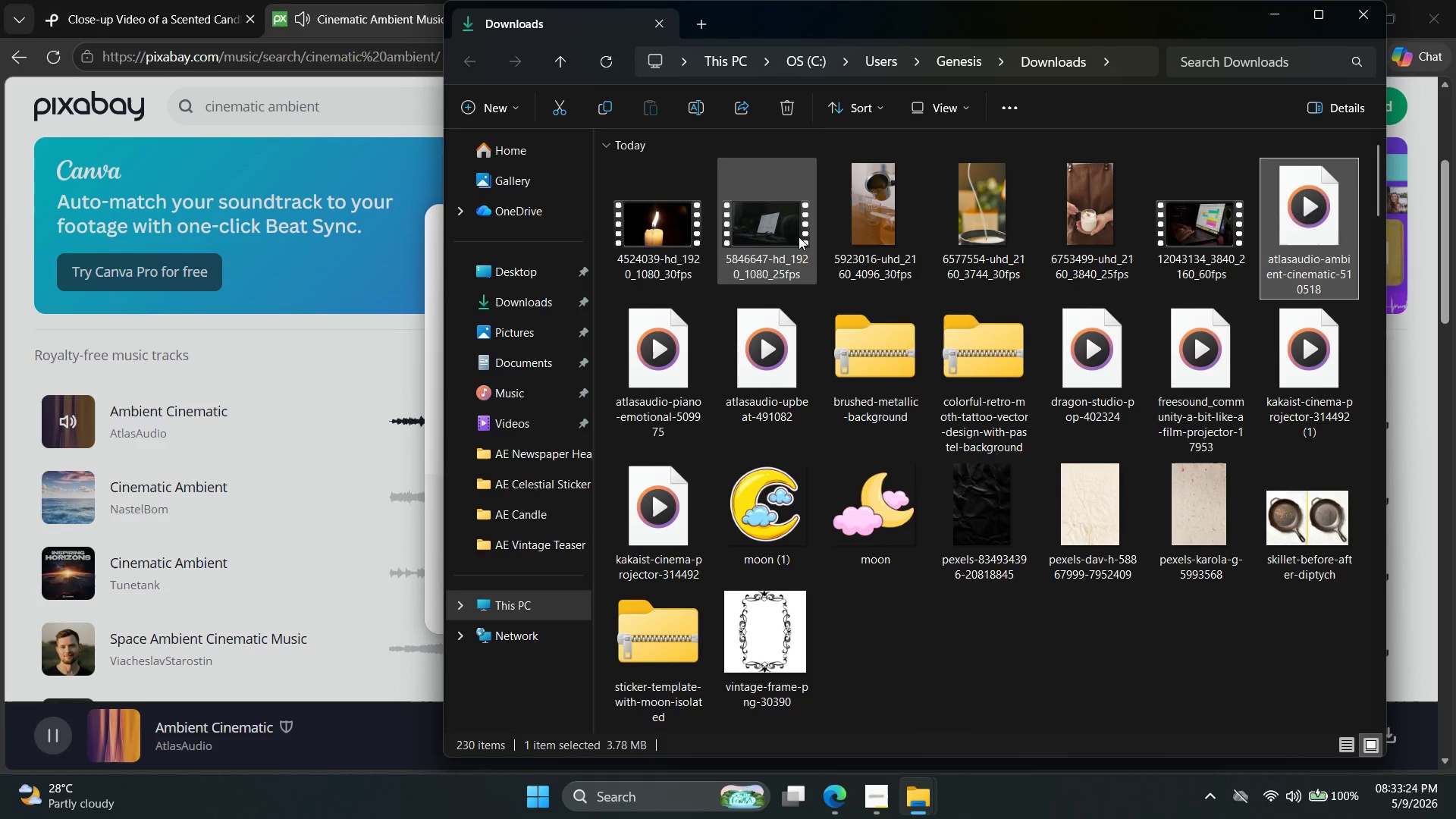 
left_click([676, 224])
 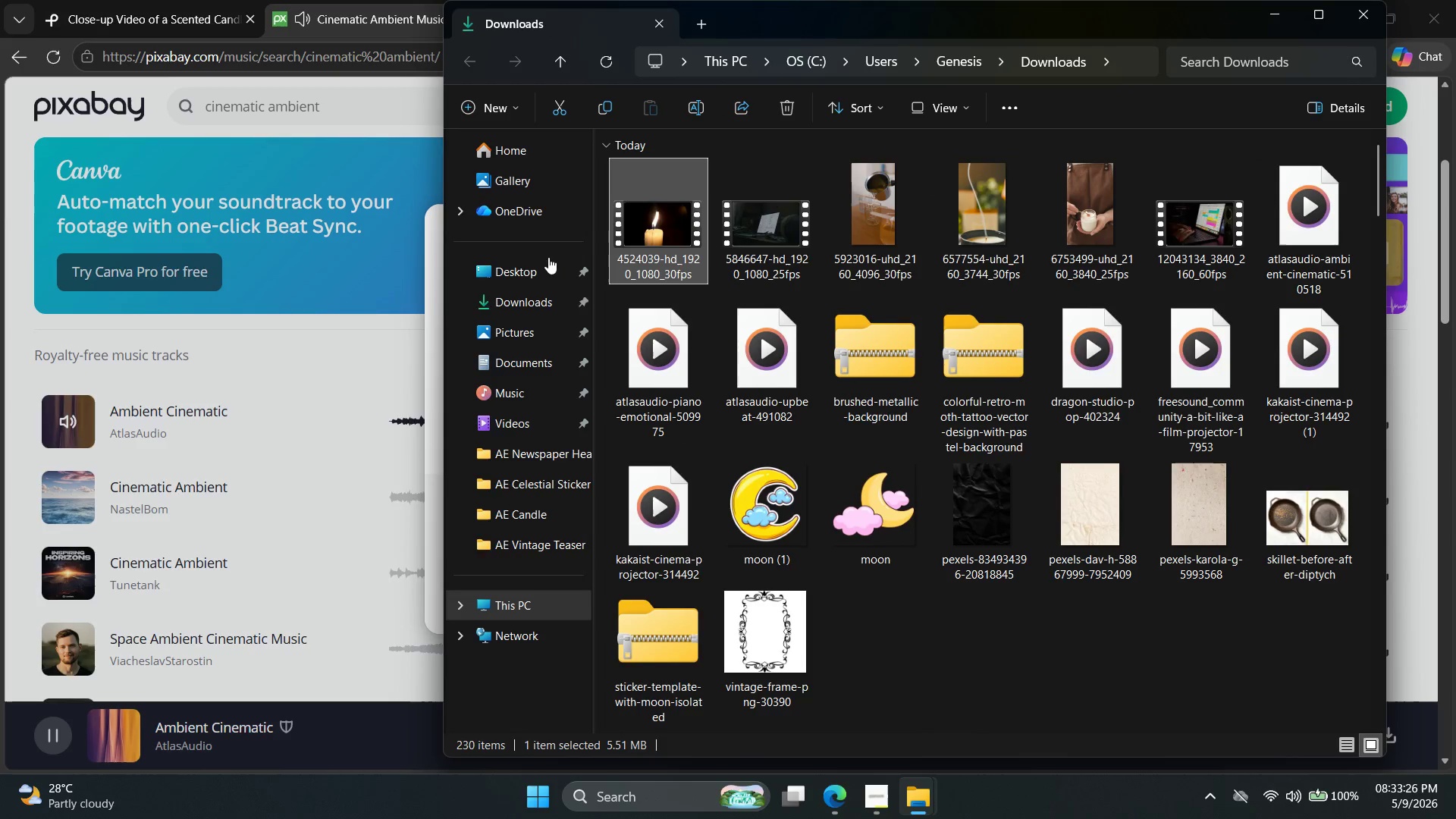 
left_click([534, 311])
 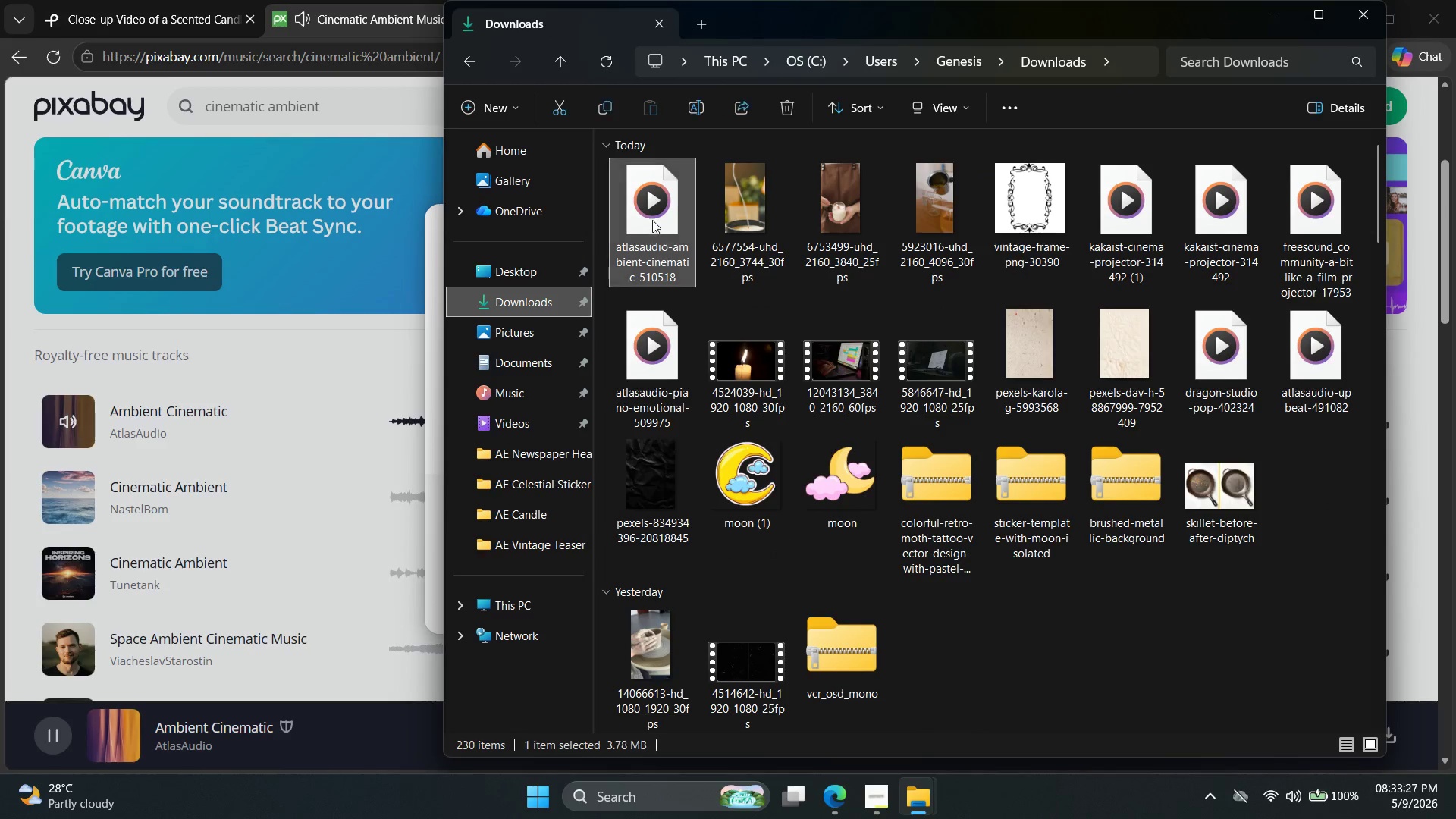 
hold_key(key=ShiftLeft, duration=0.5)
left_click([940, 211])
 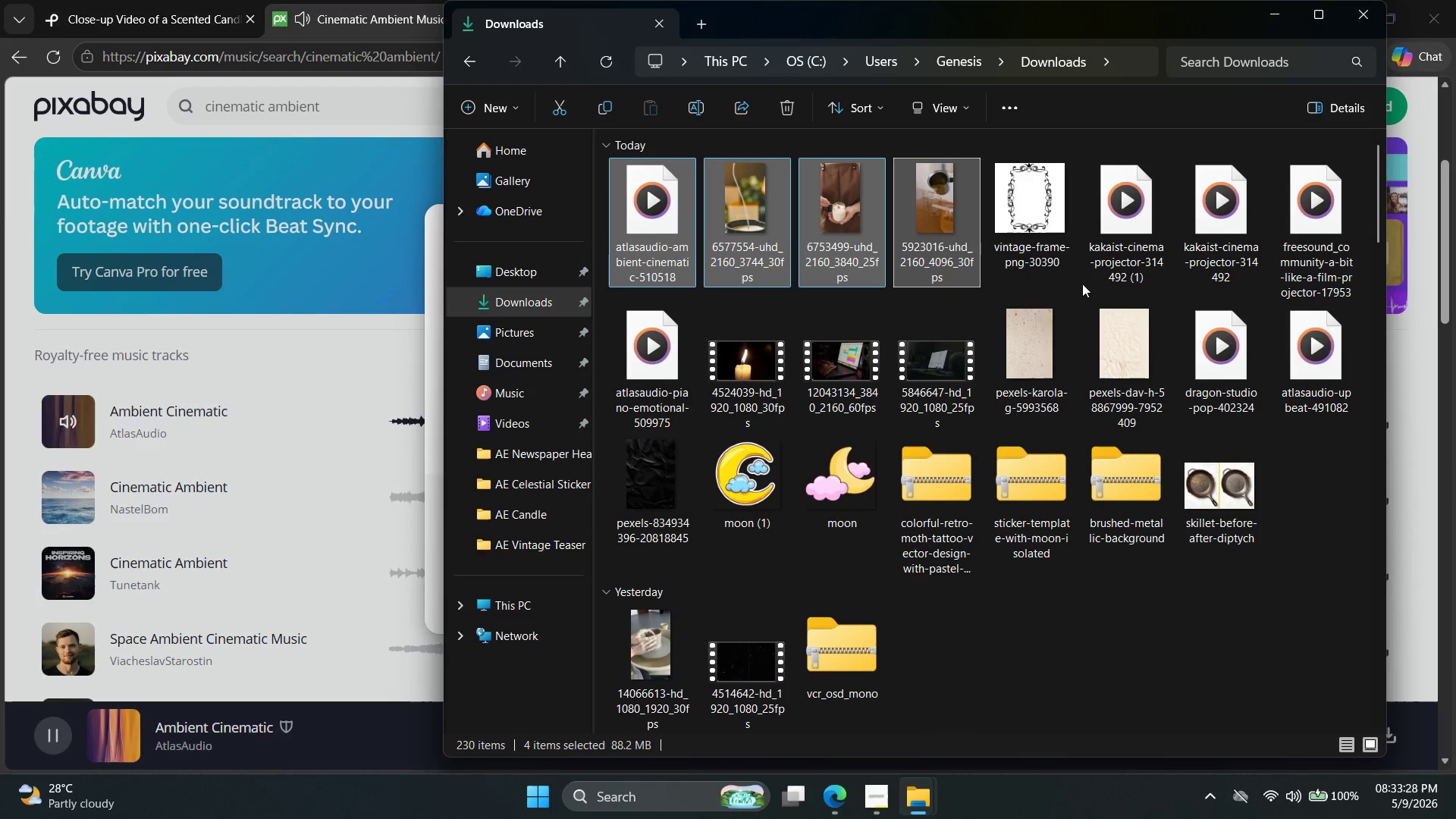 
key(Control+X)
 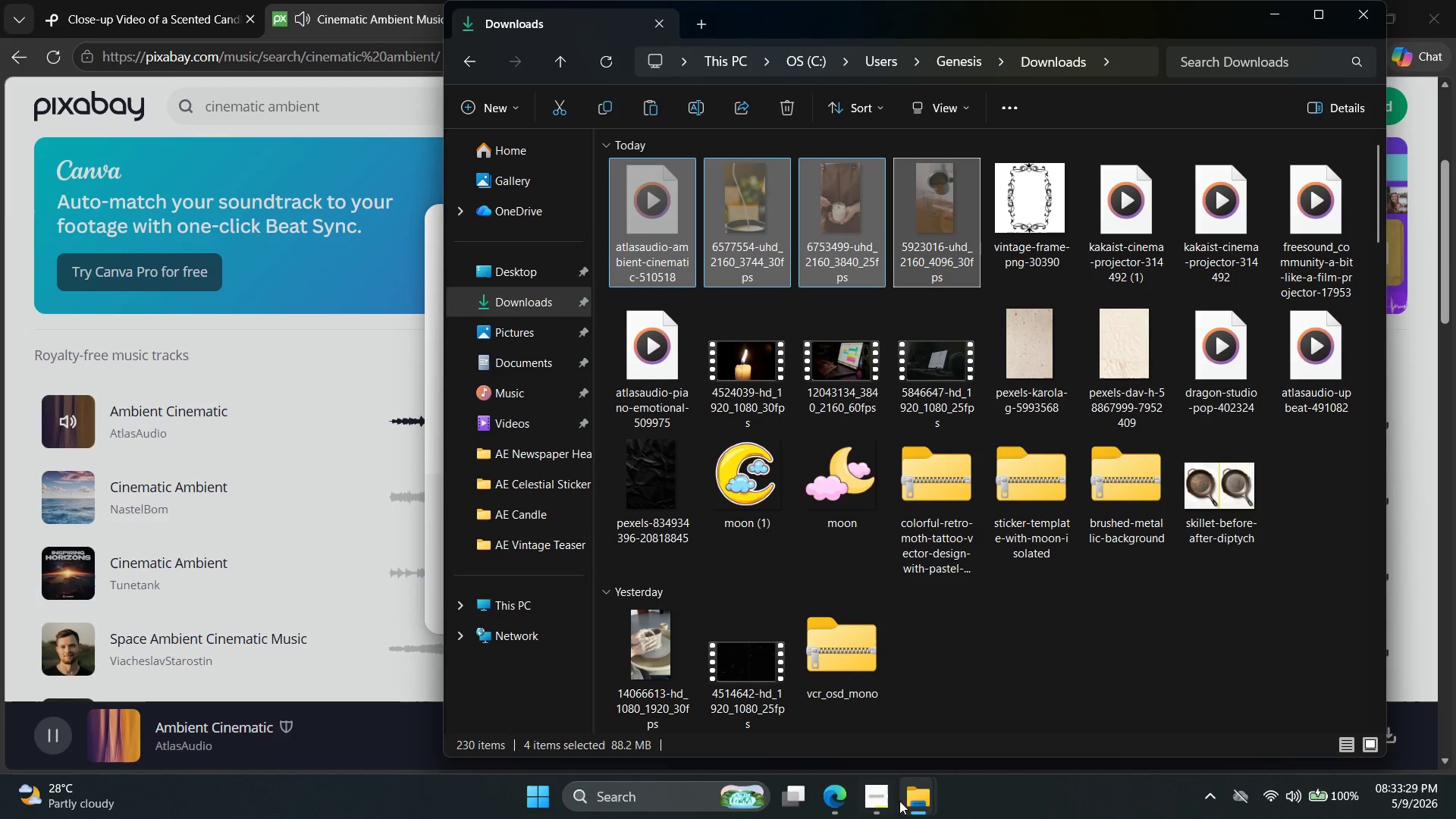 
left_click([915, 813])
 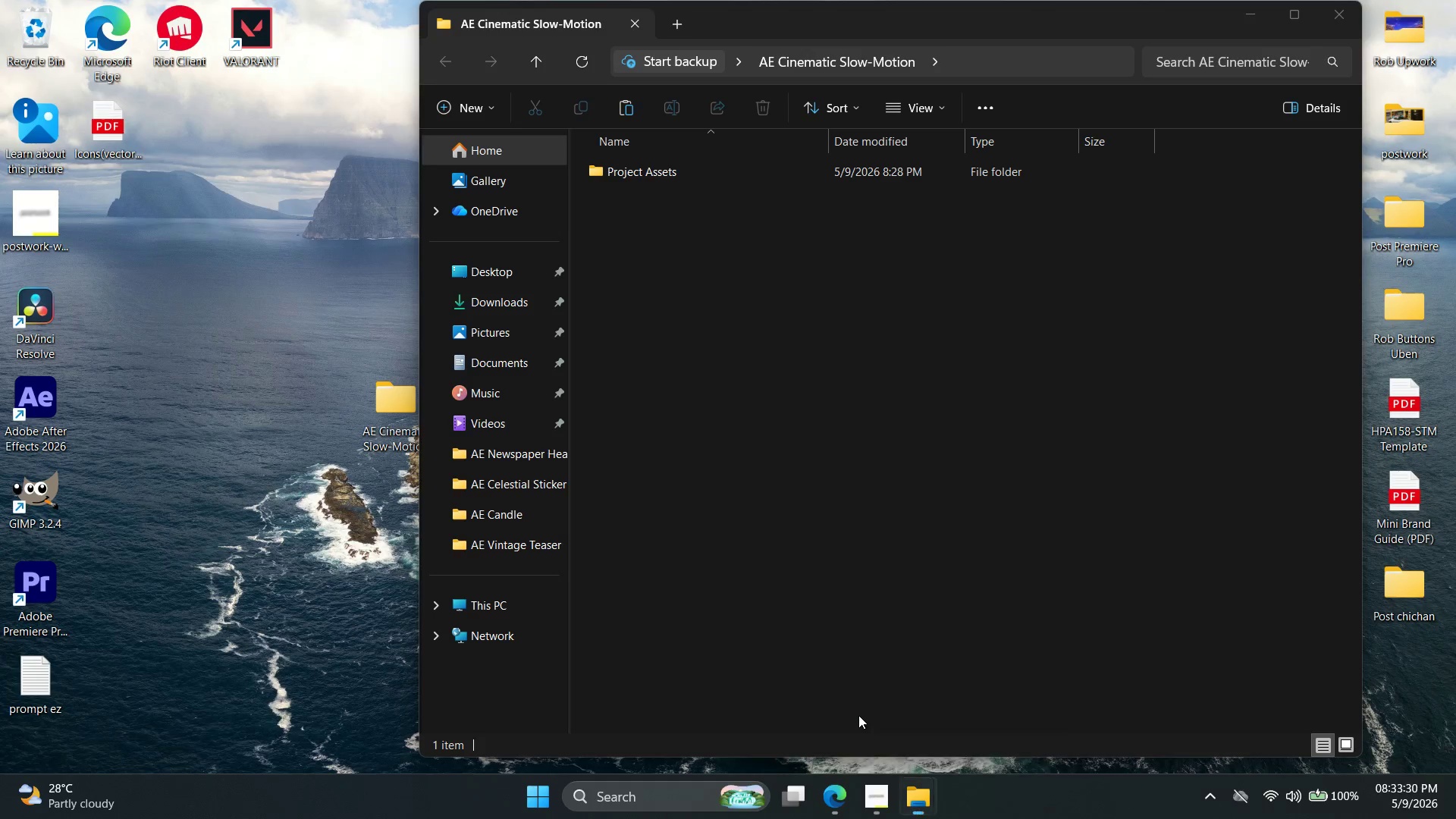 
left_click([807, 394])
 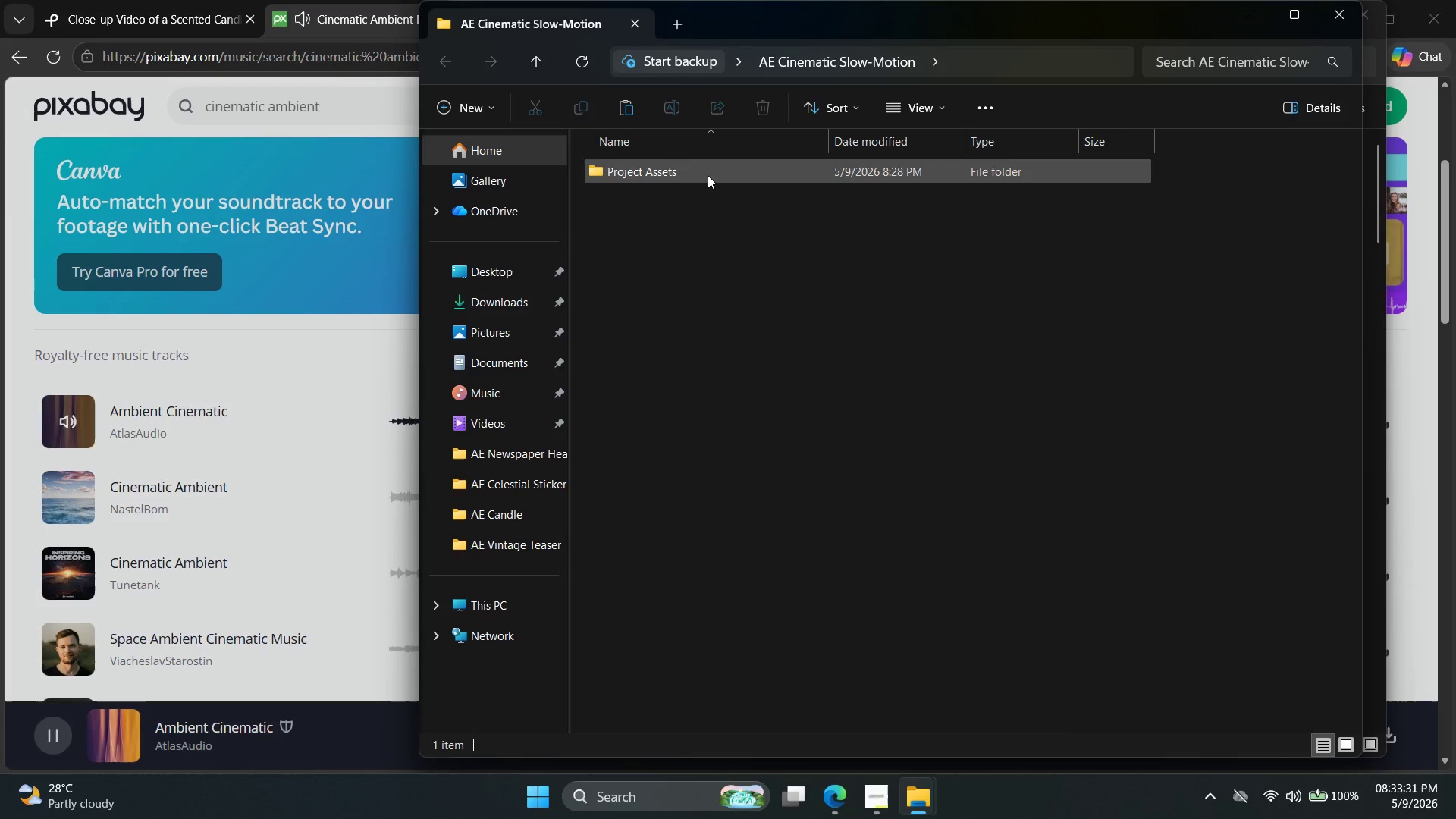 
double_click([708, 174])
 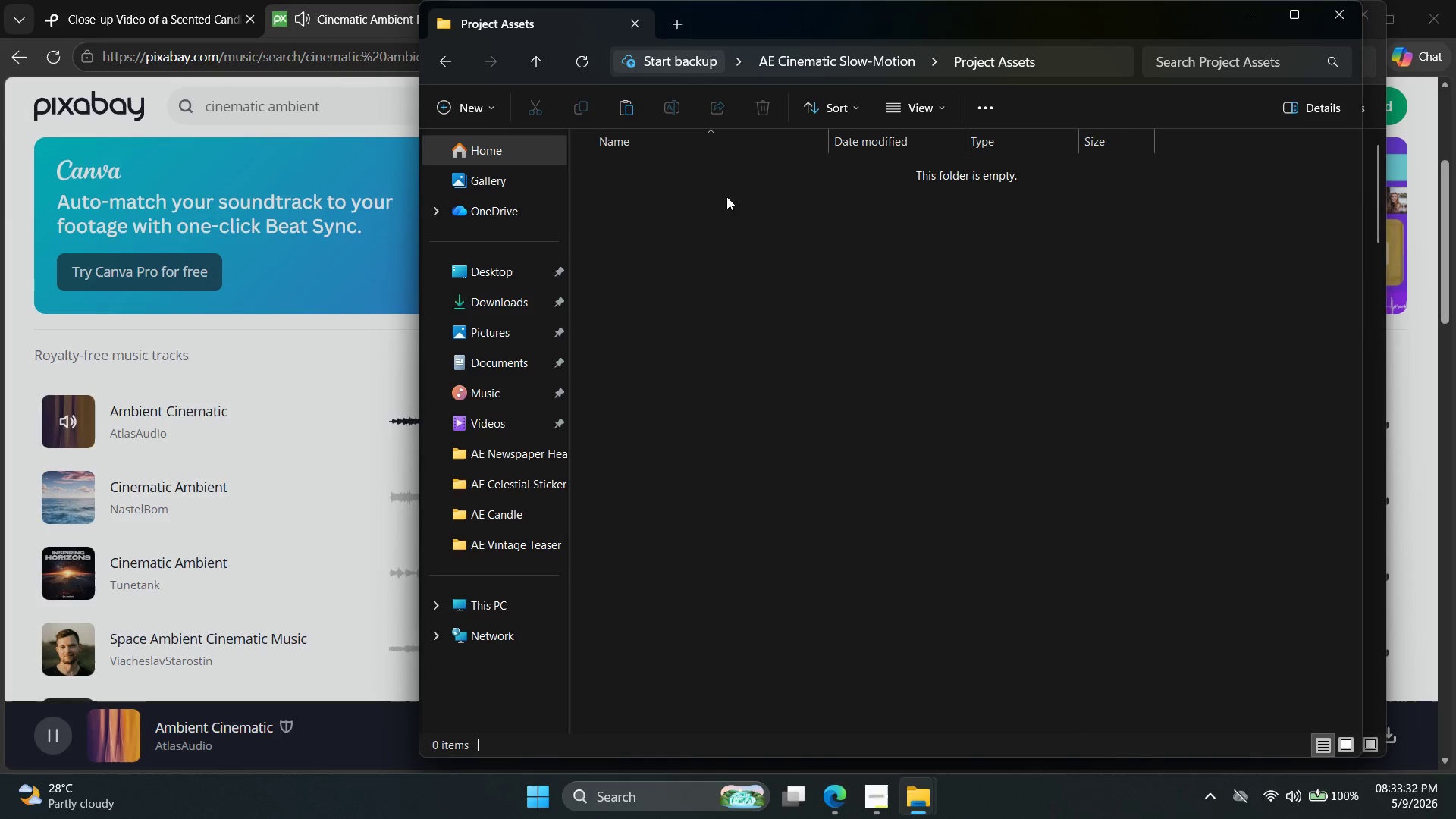 
key(Control+ControlLeft)
 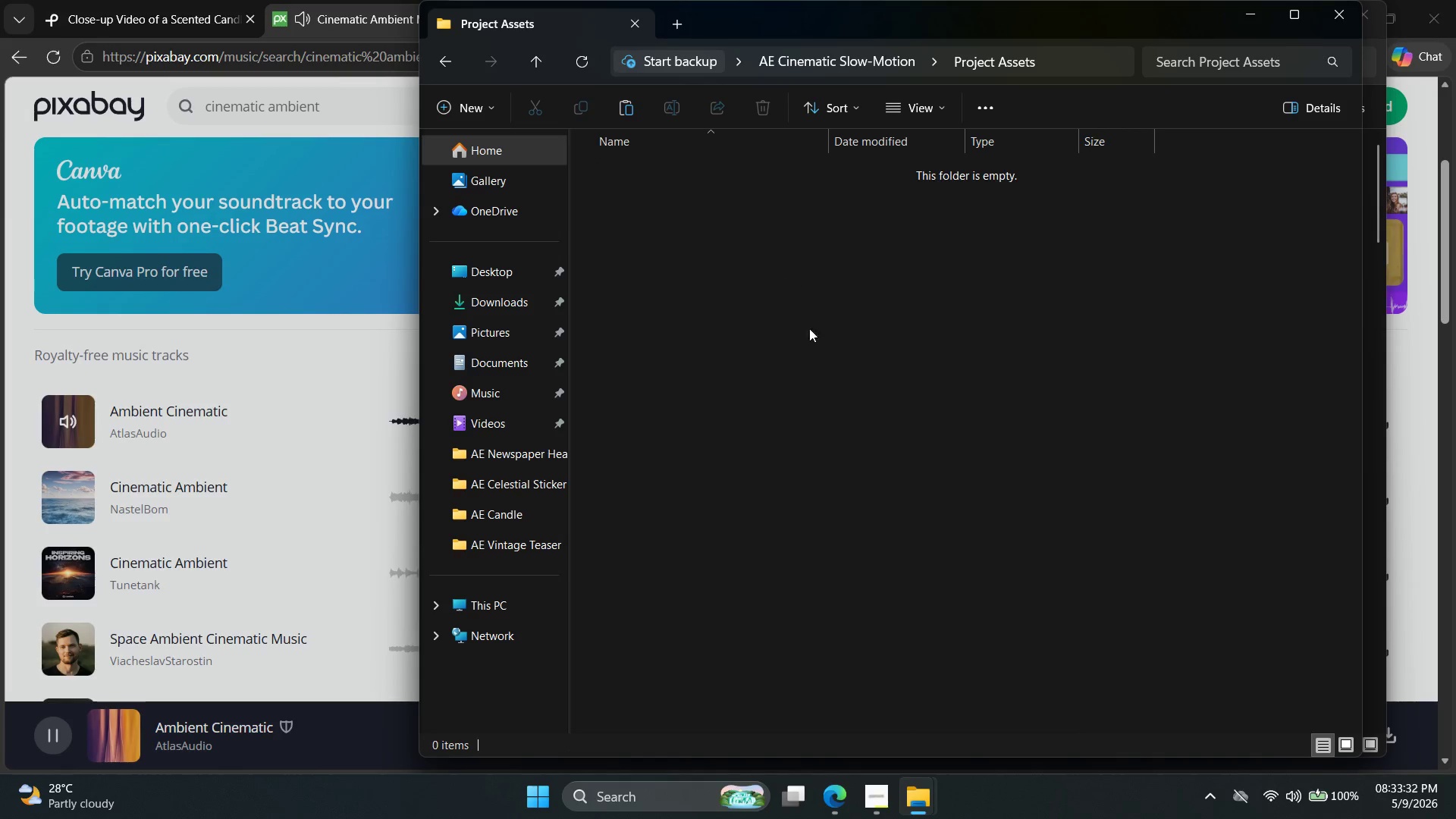 
key(Control+V)
 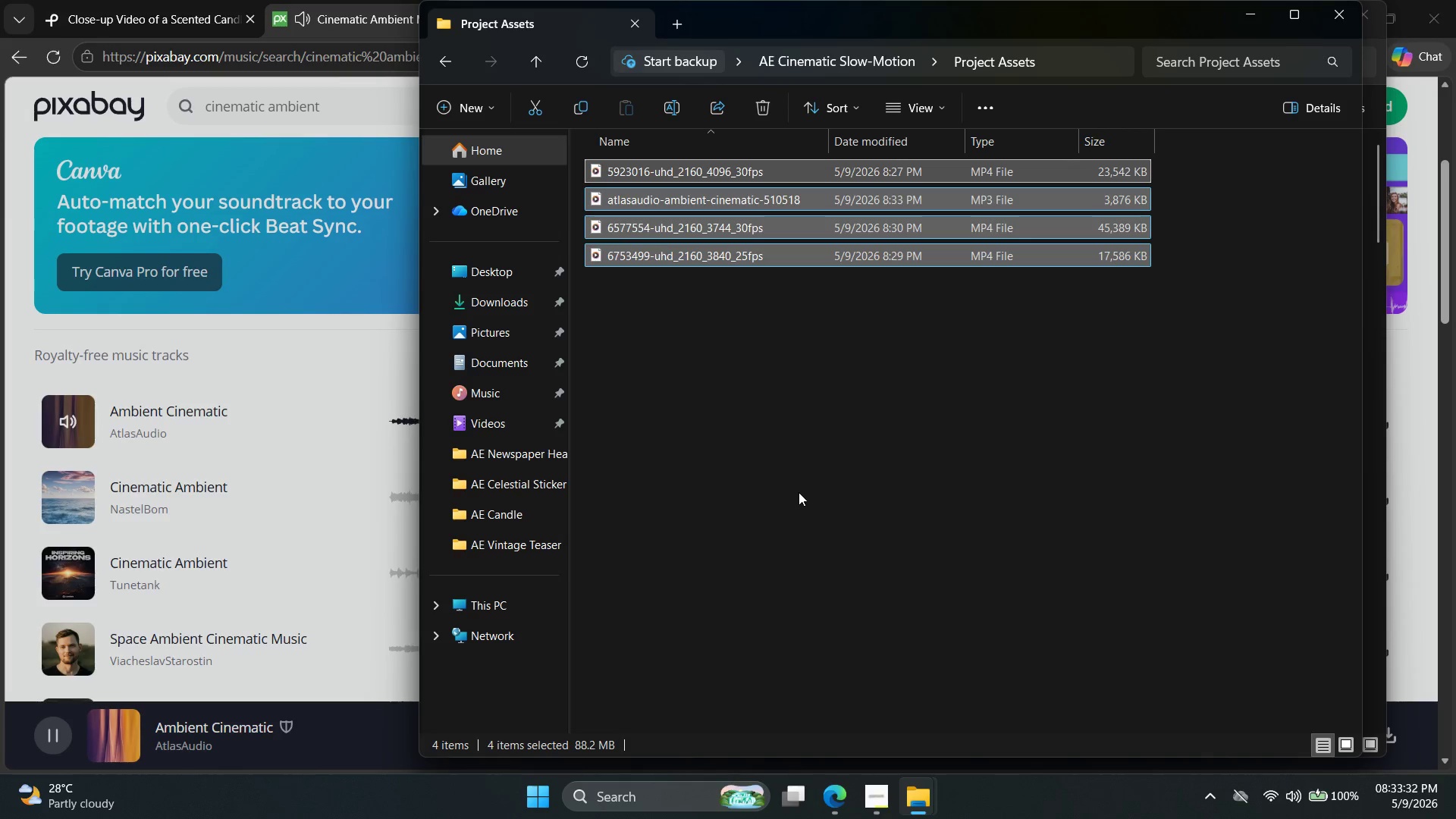 
left_click([799, 492])
 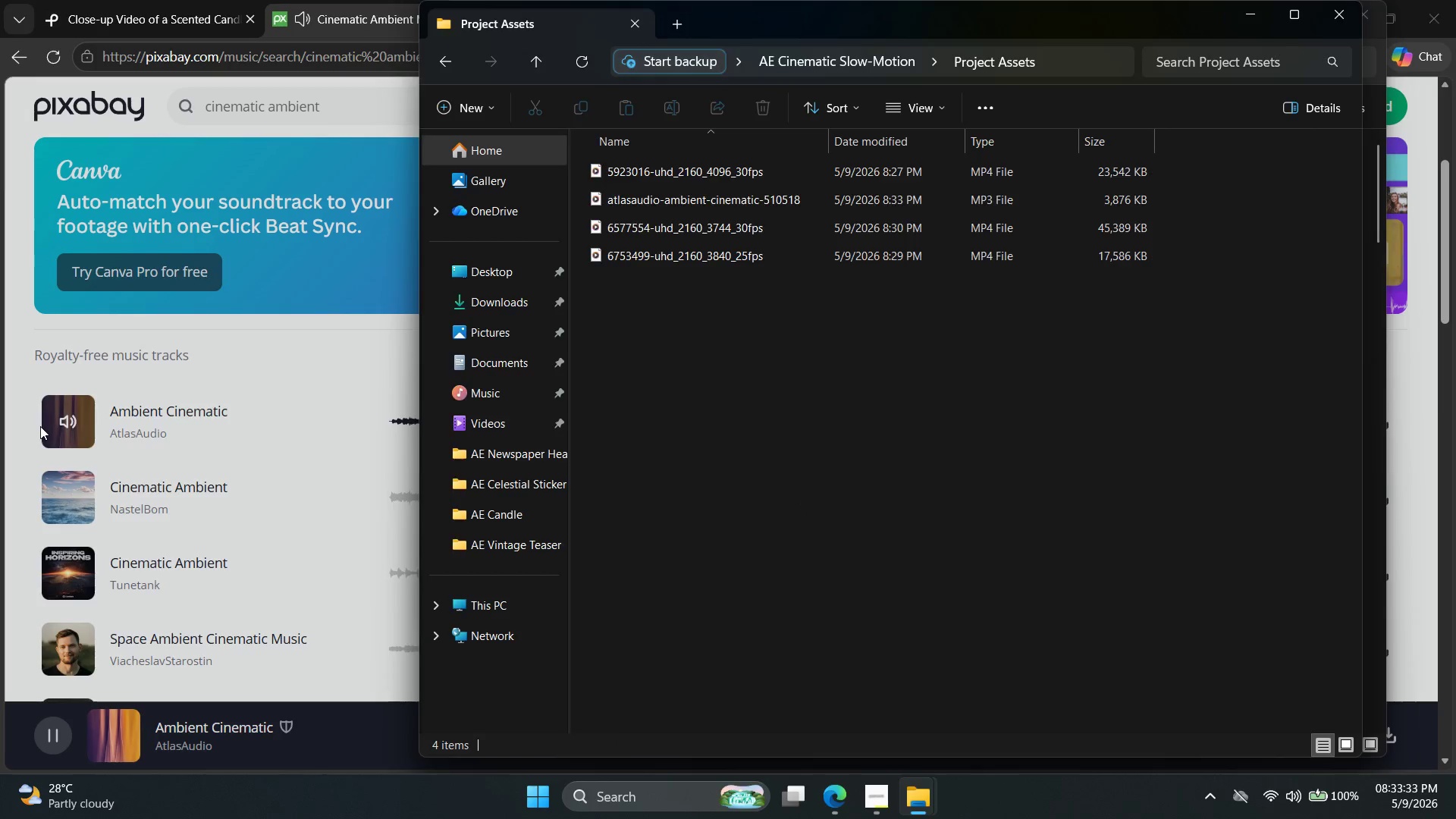 
double_click([54, 424])
 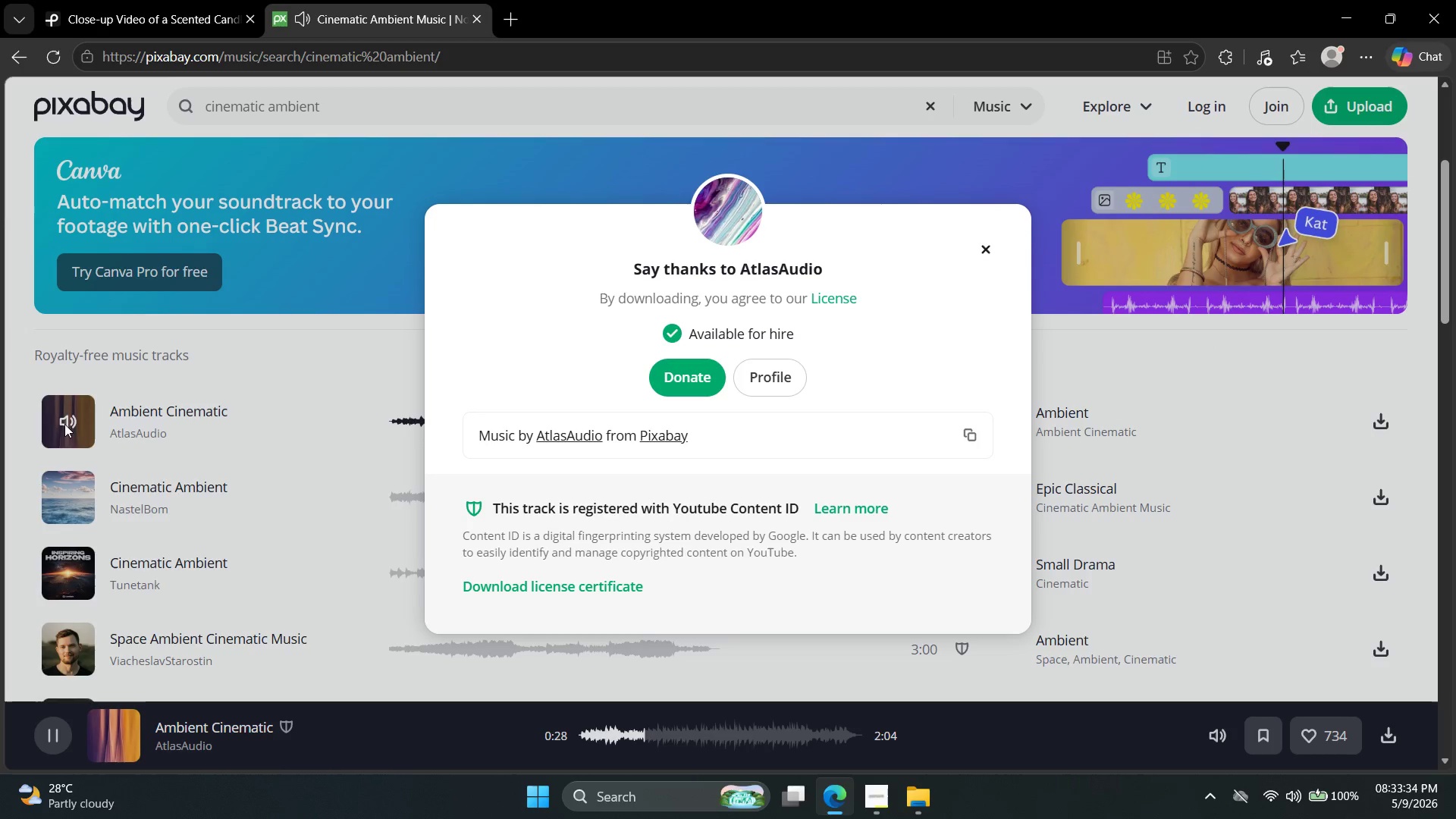 
left_click_drag(start_coordinate=[67, 422], to_coordinate=[71, 422])
 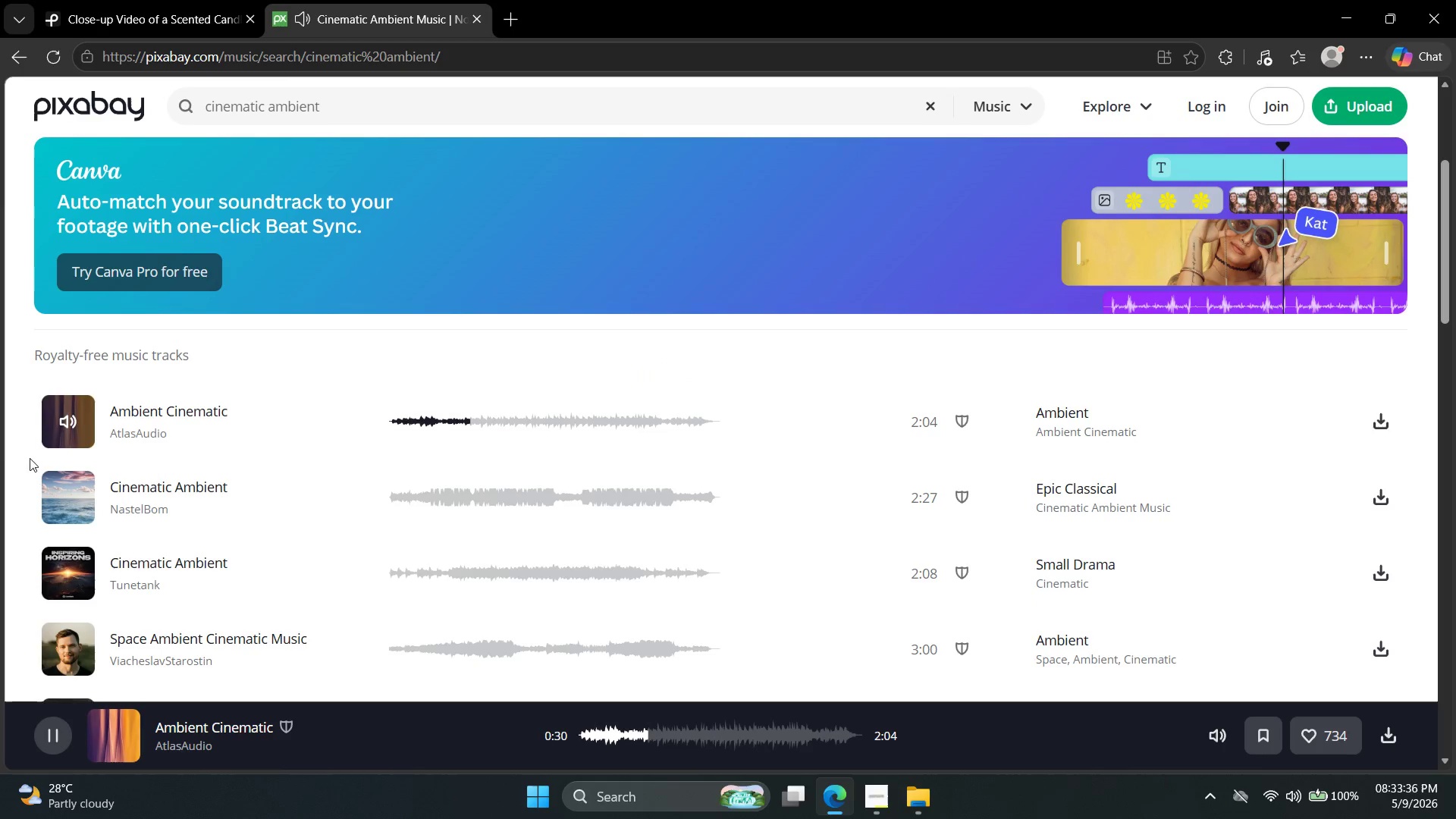 
left_click([59, 431])
 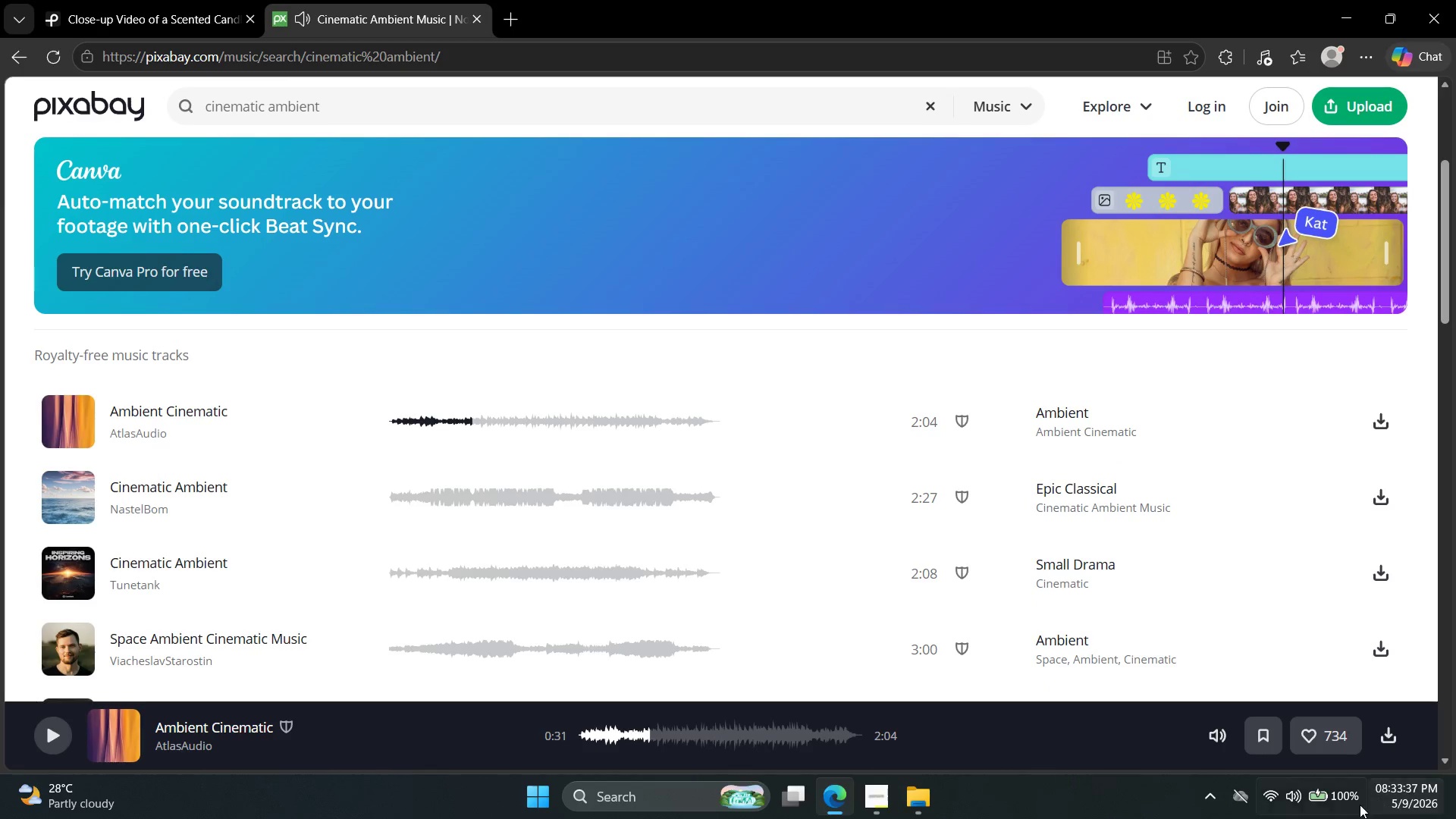 
left_click([1455, 818])
 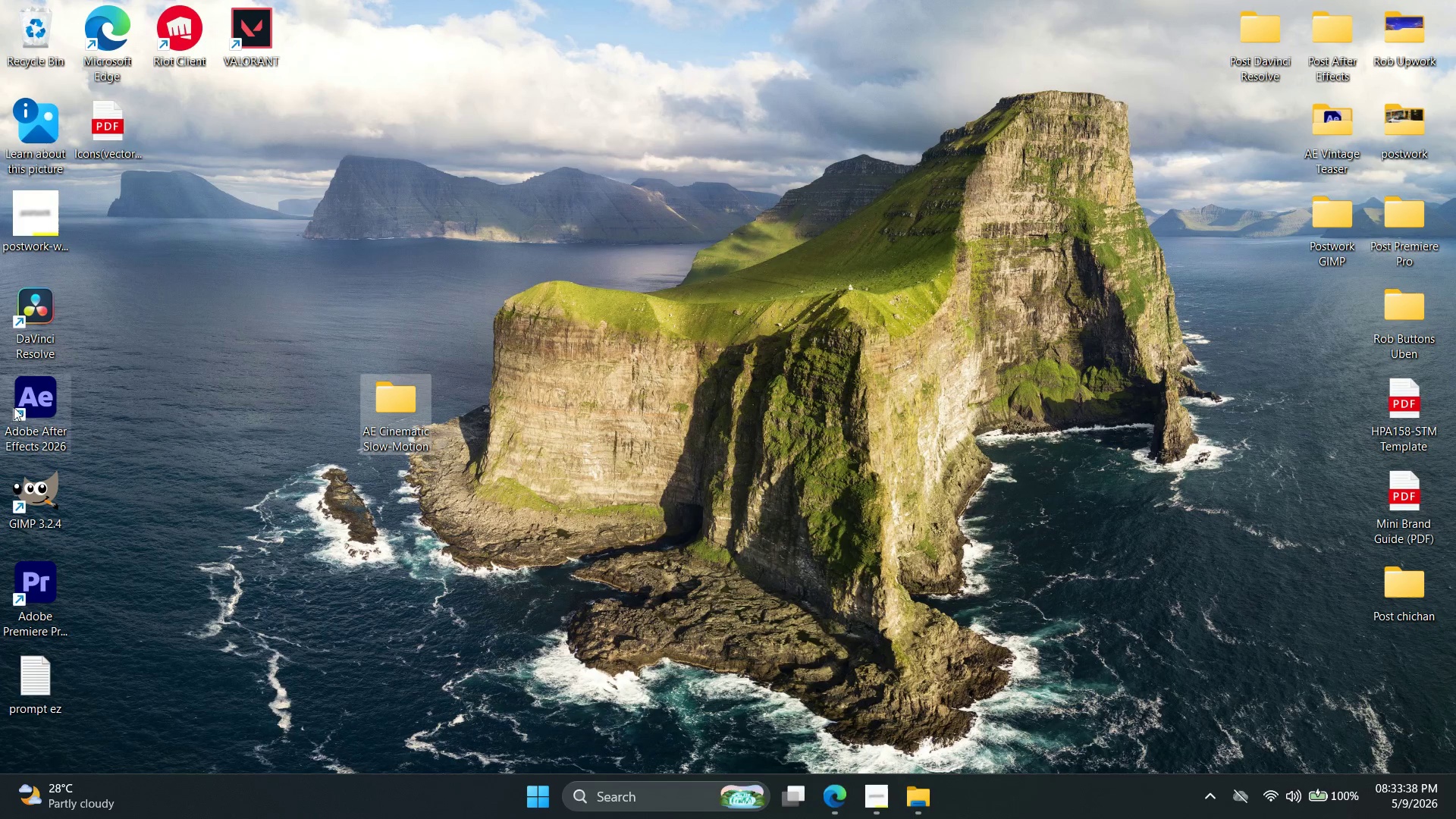 
double_click([2, 405])
 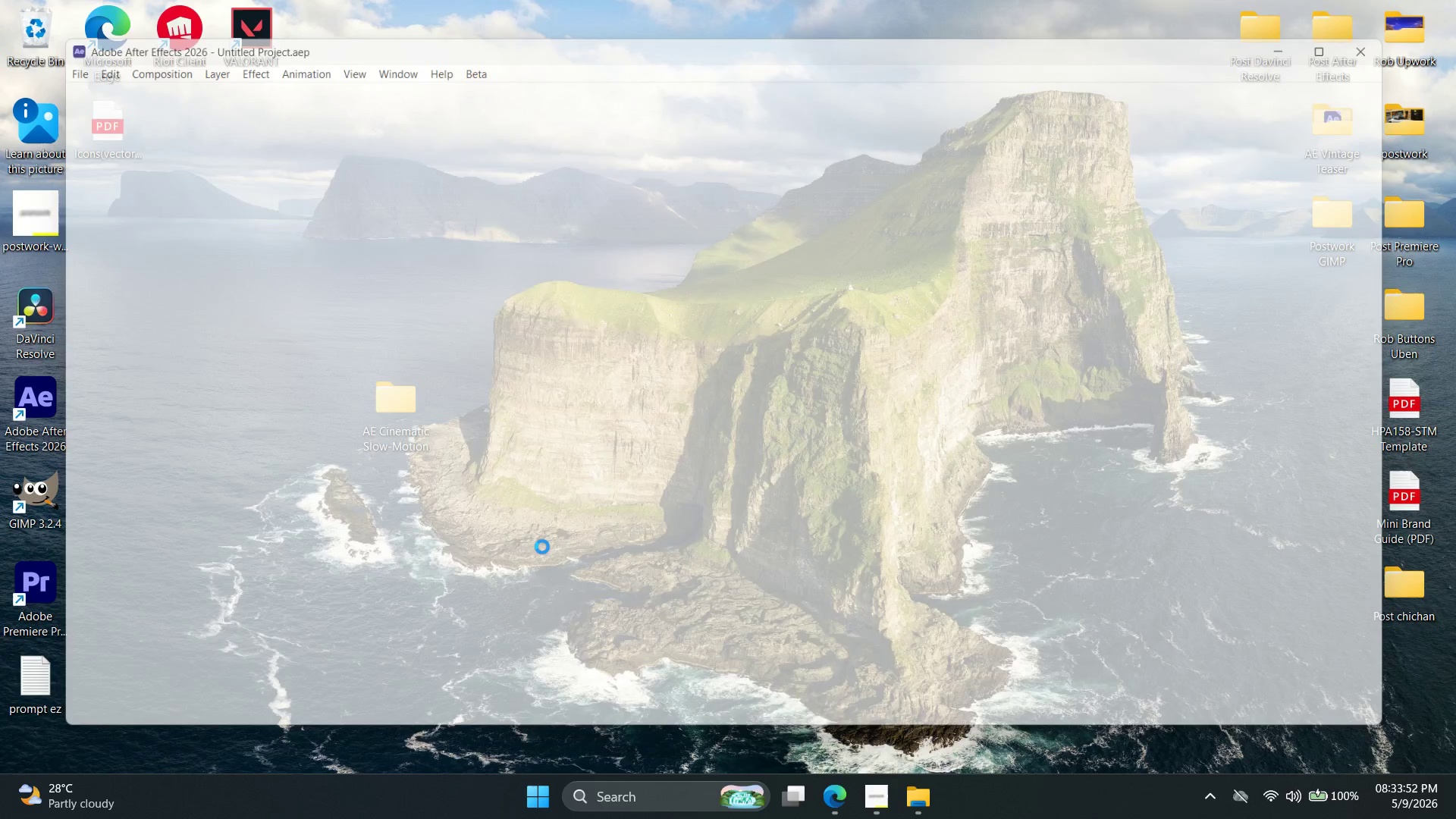 
wait(18.47)
 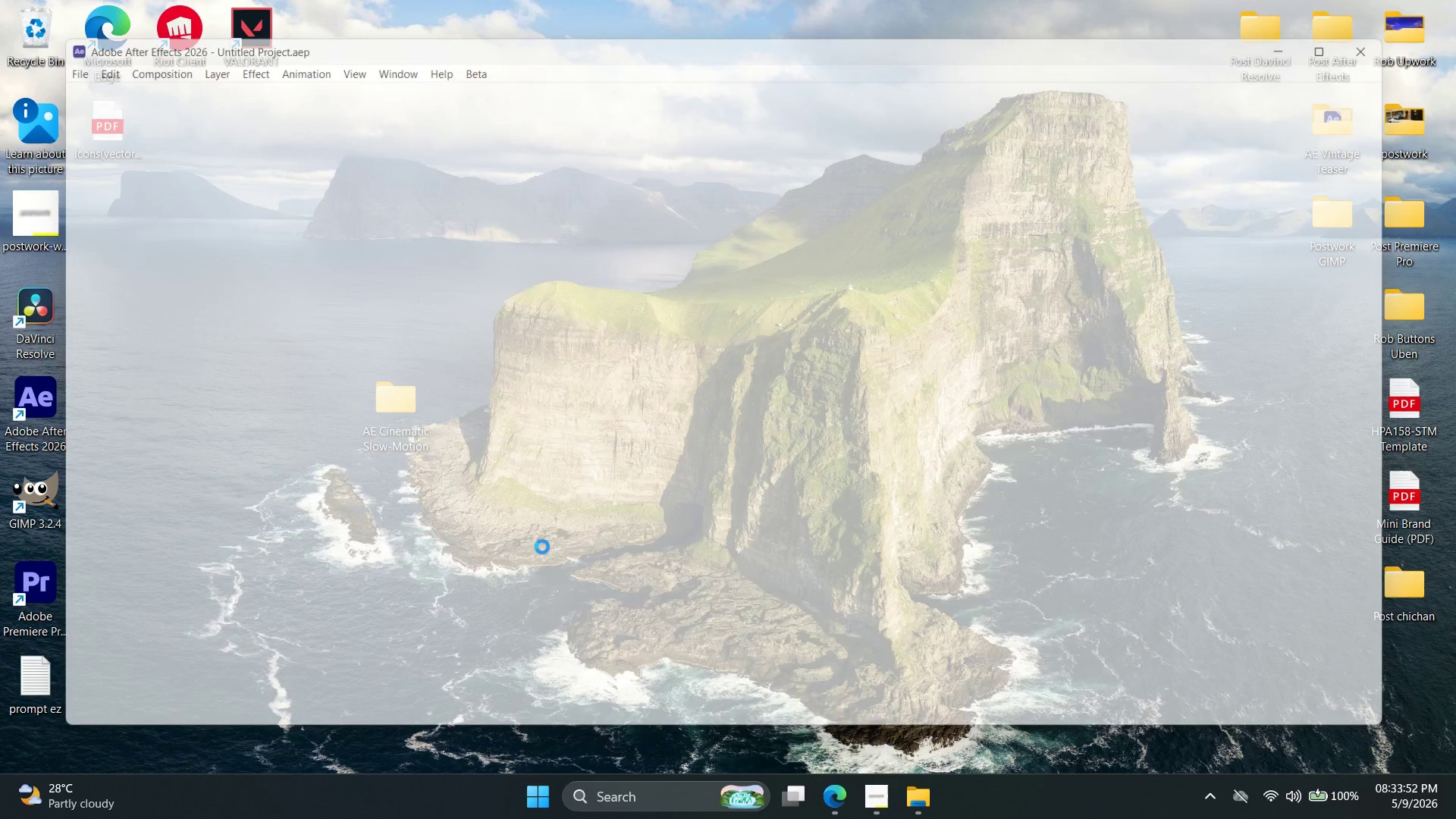 
left_click([111, 197])
 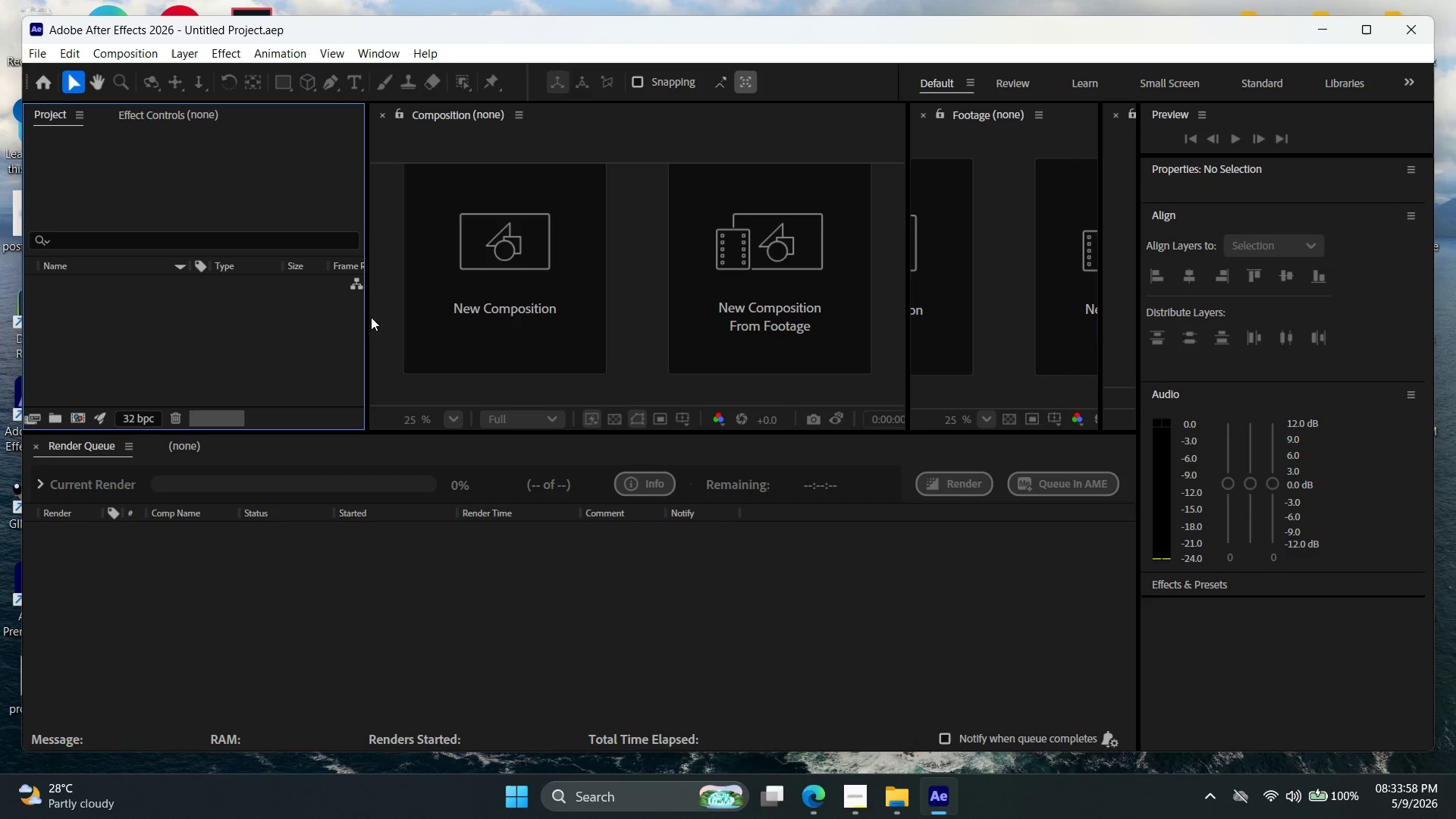 
left_click([519, 254])
 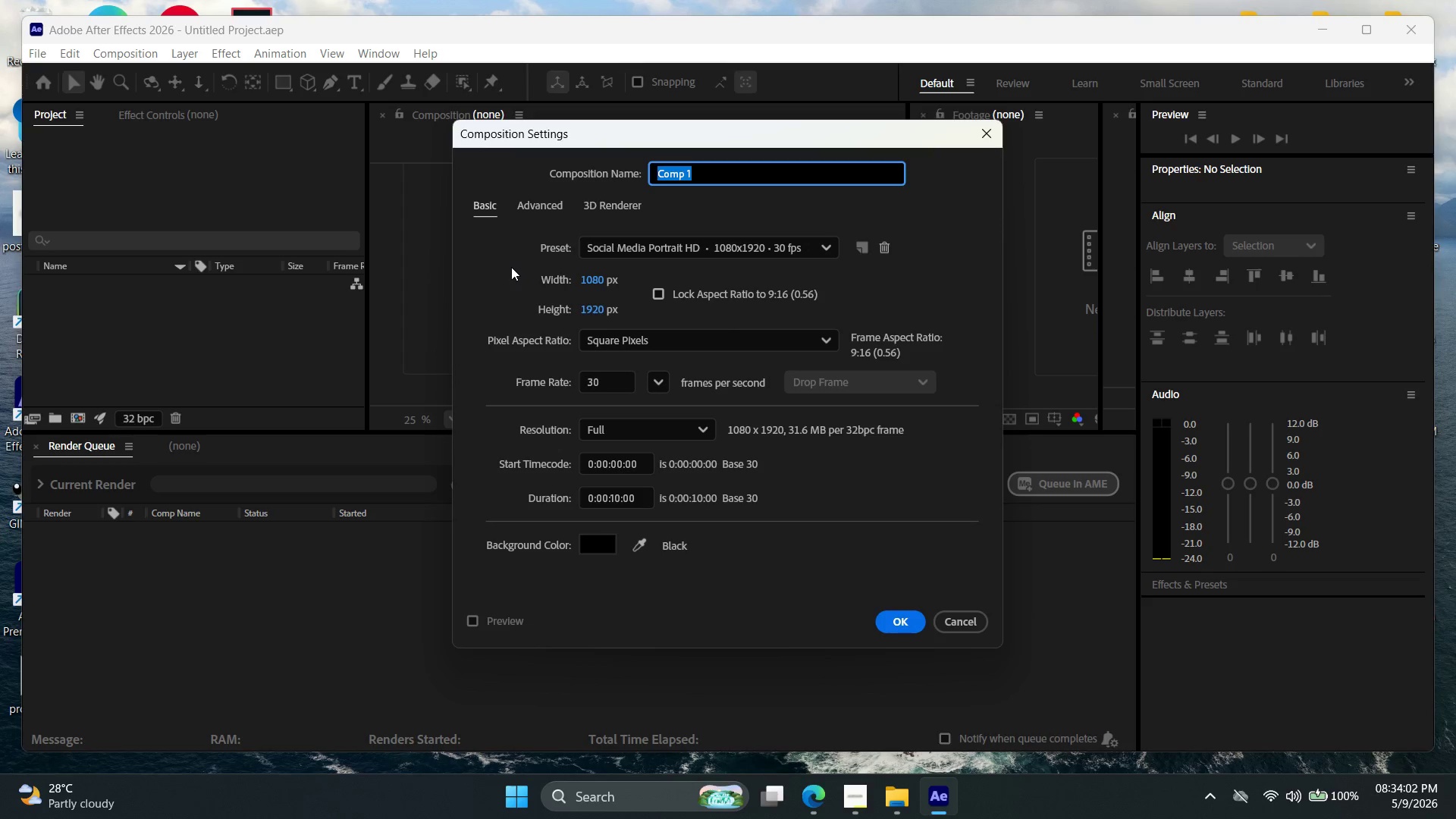 
wait(8.09)
 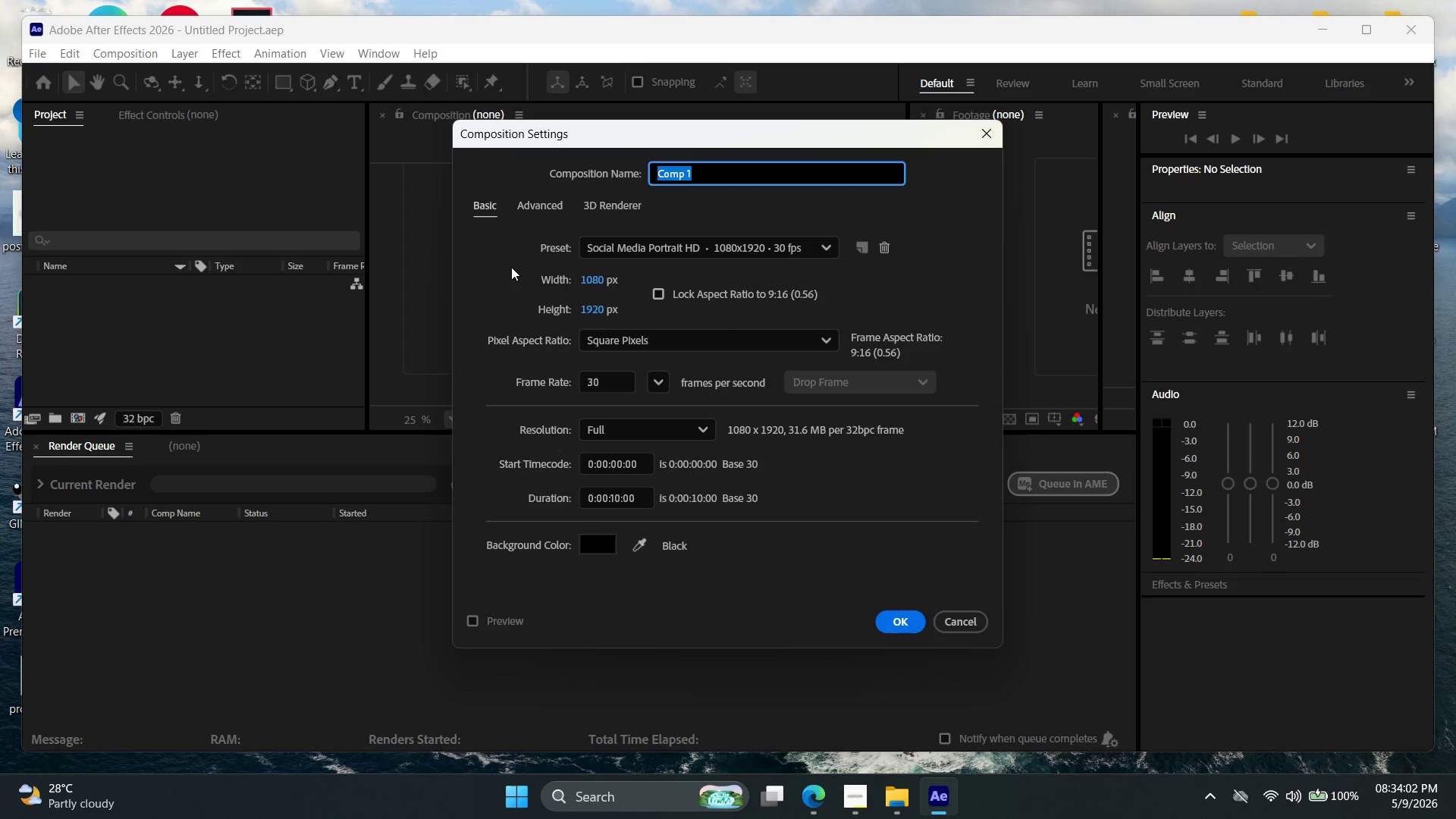 
left_click([662, 289])
 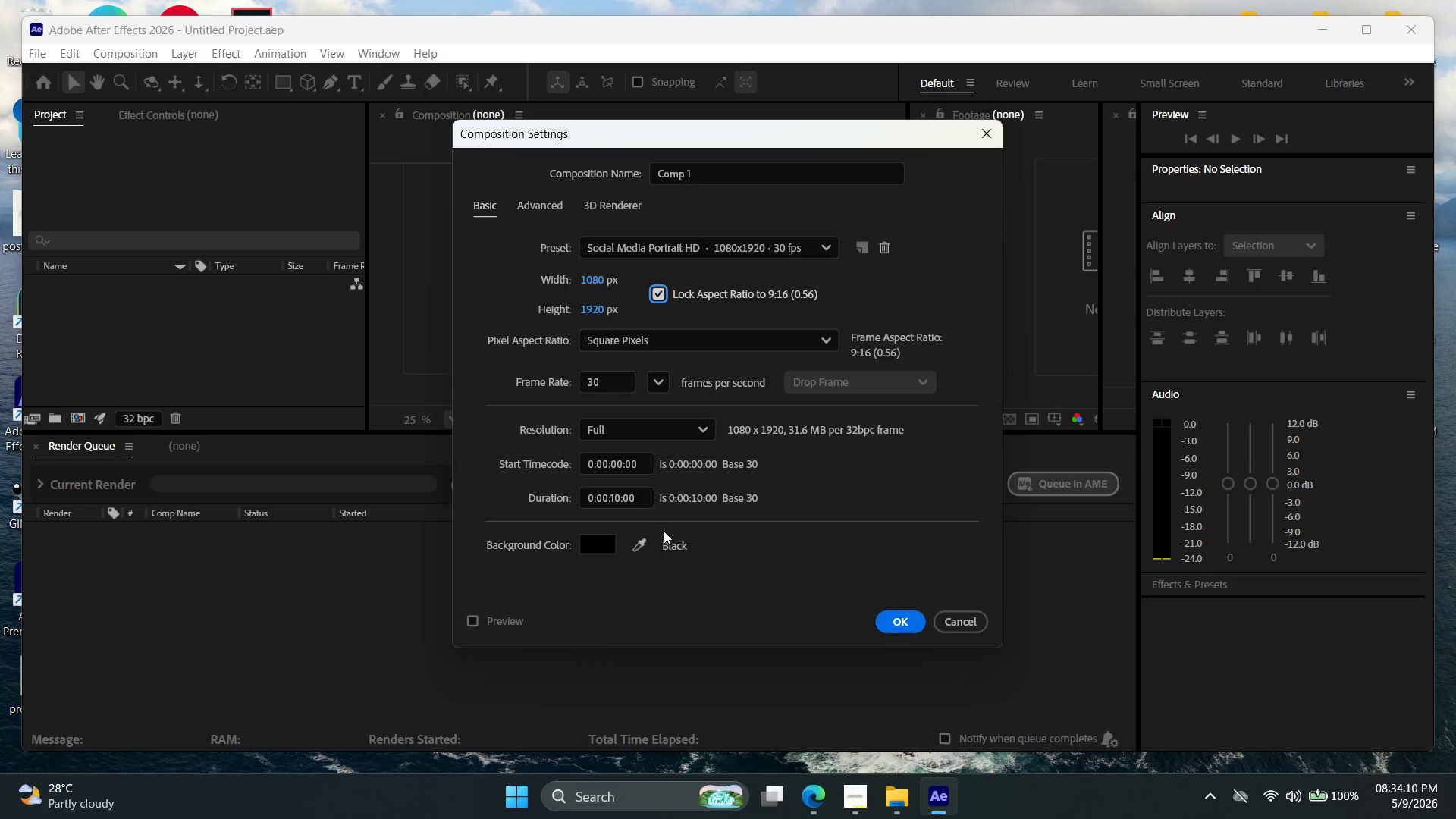 
left_click([622, 499])
 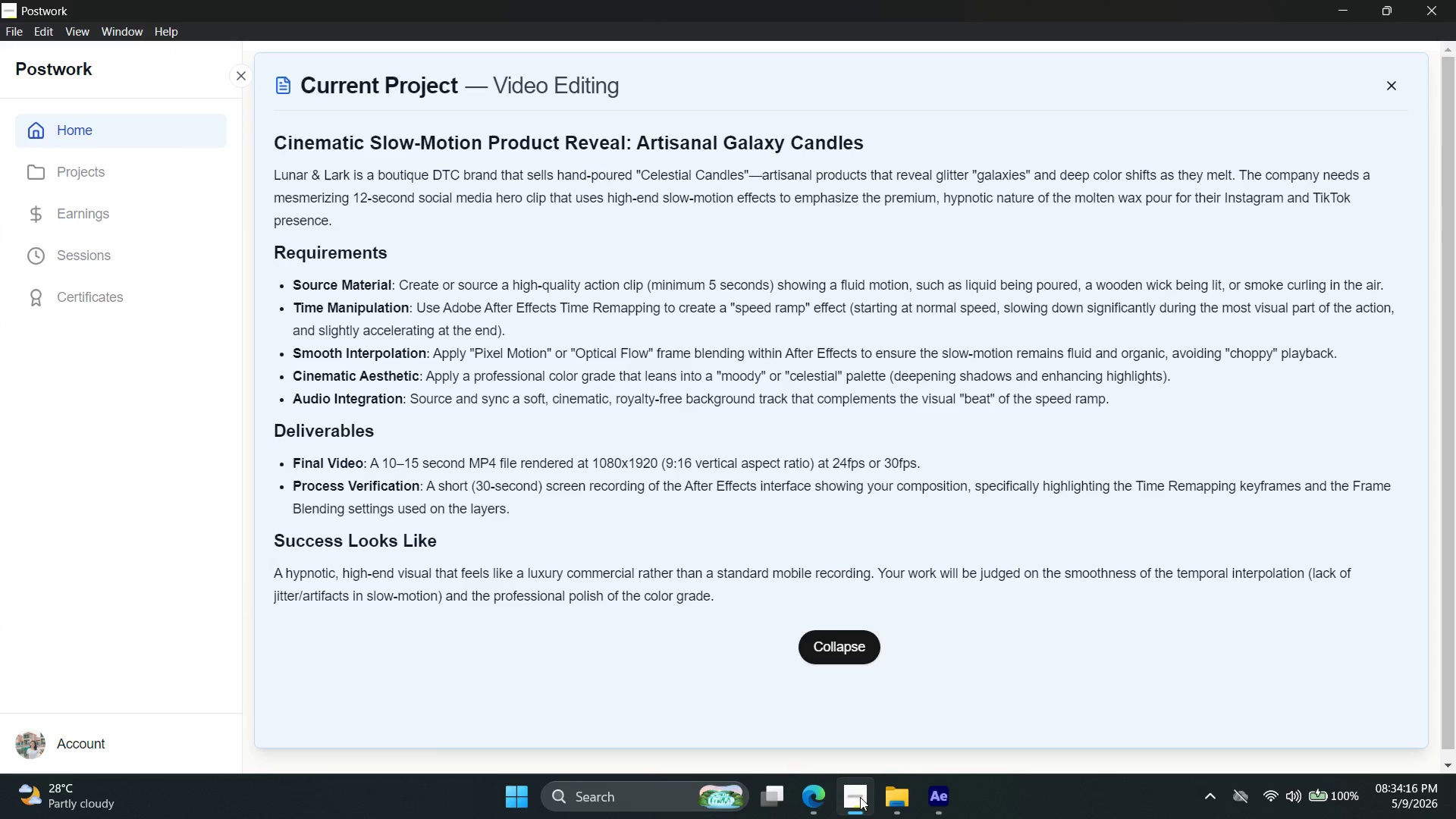 
wait(7.11)
 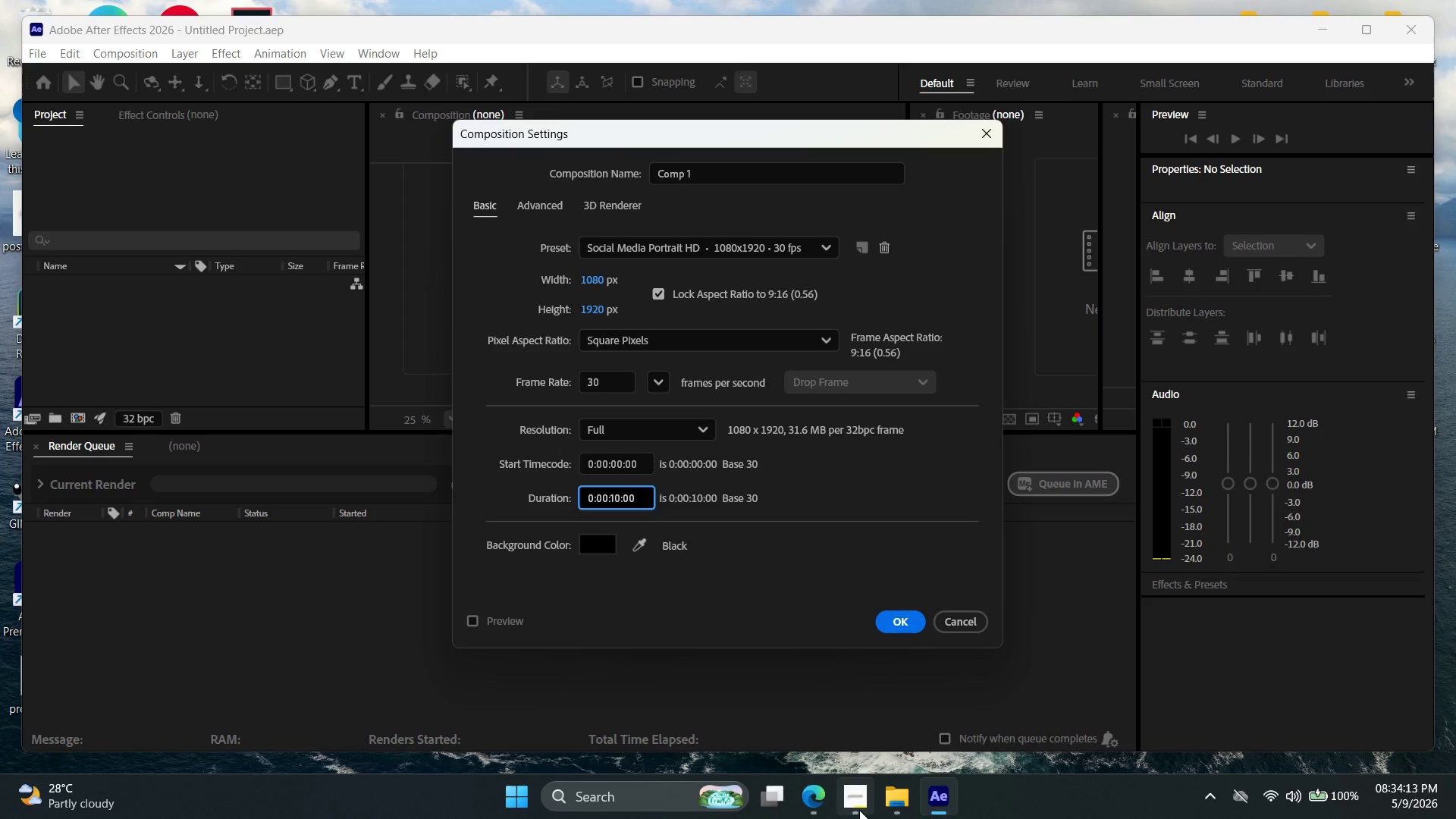 
double_click([861, 802])